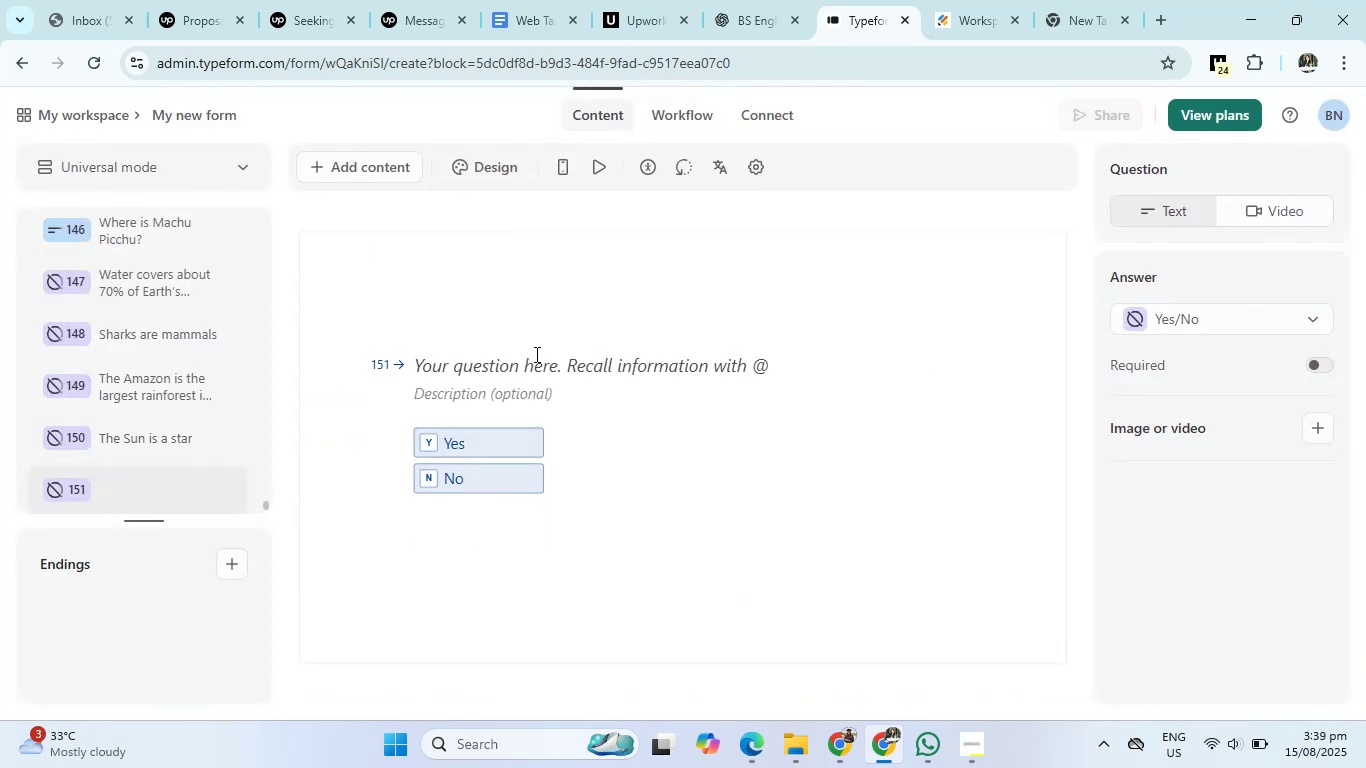 
left_click([522, 363])
 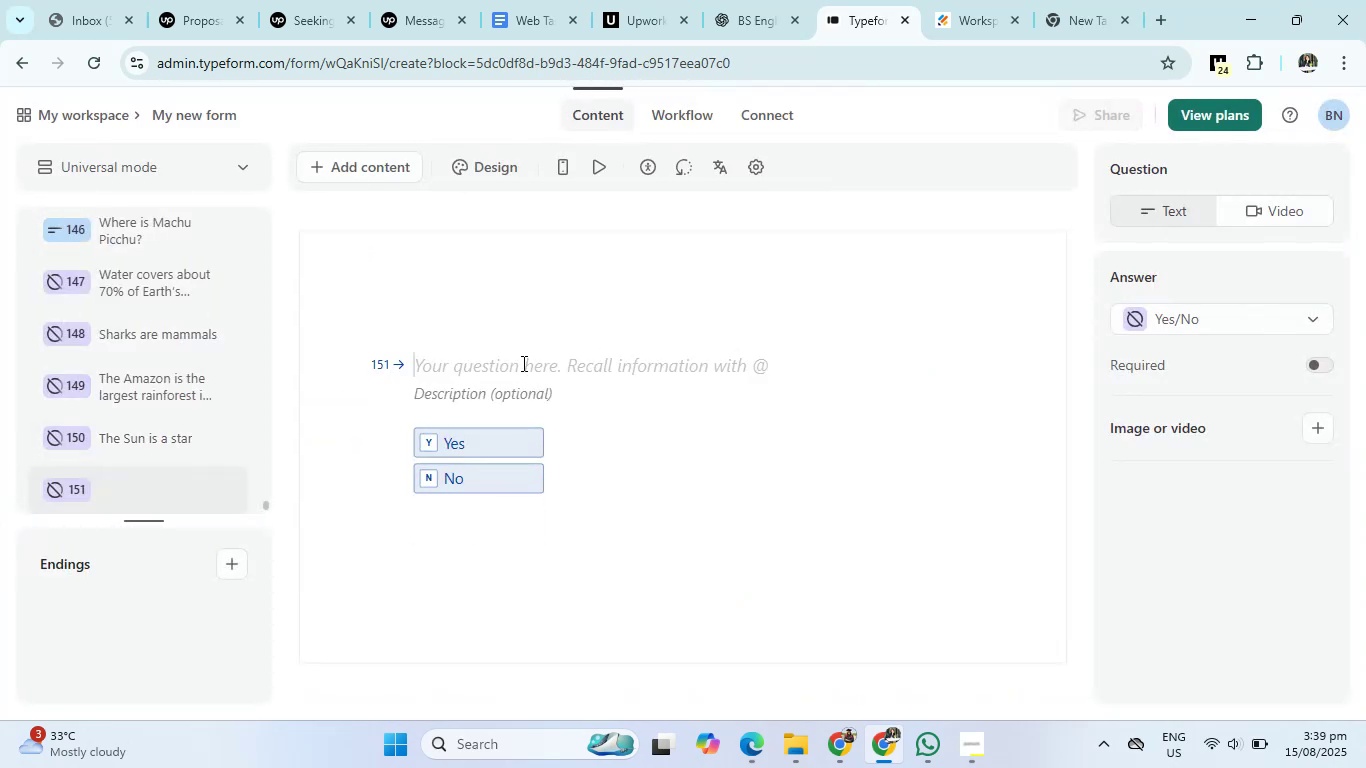 
right_click([522, 363])
 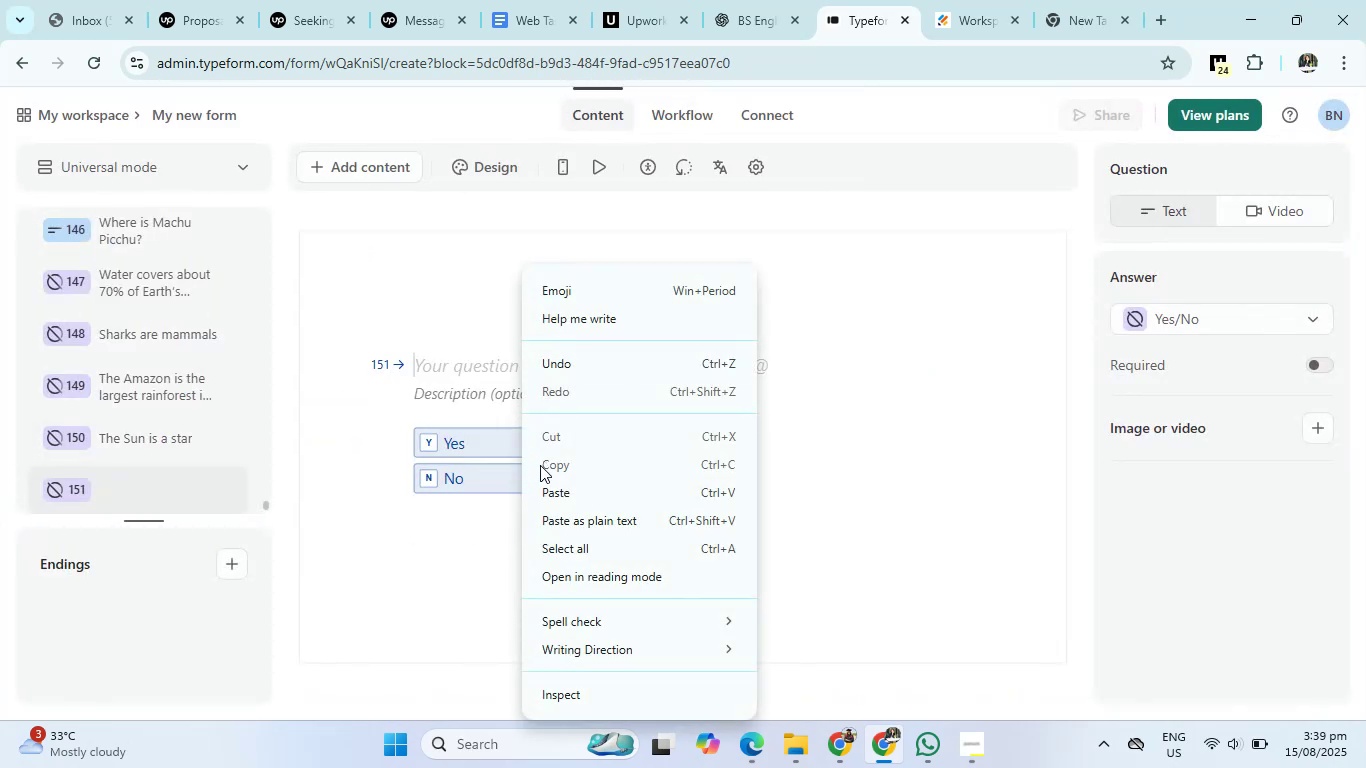 
left_click([539, 491])
 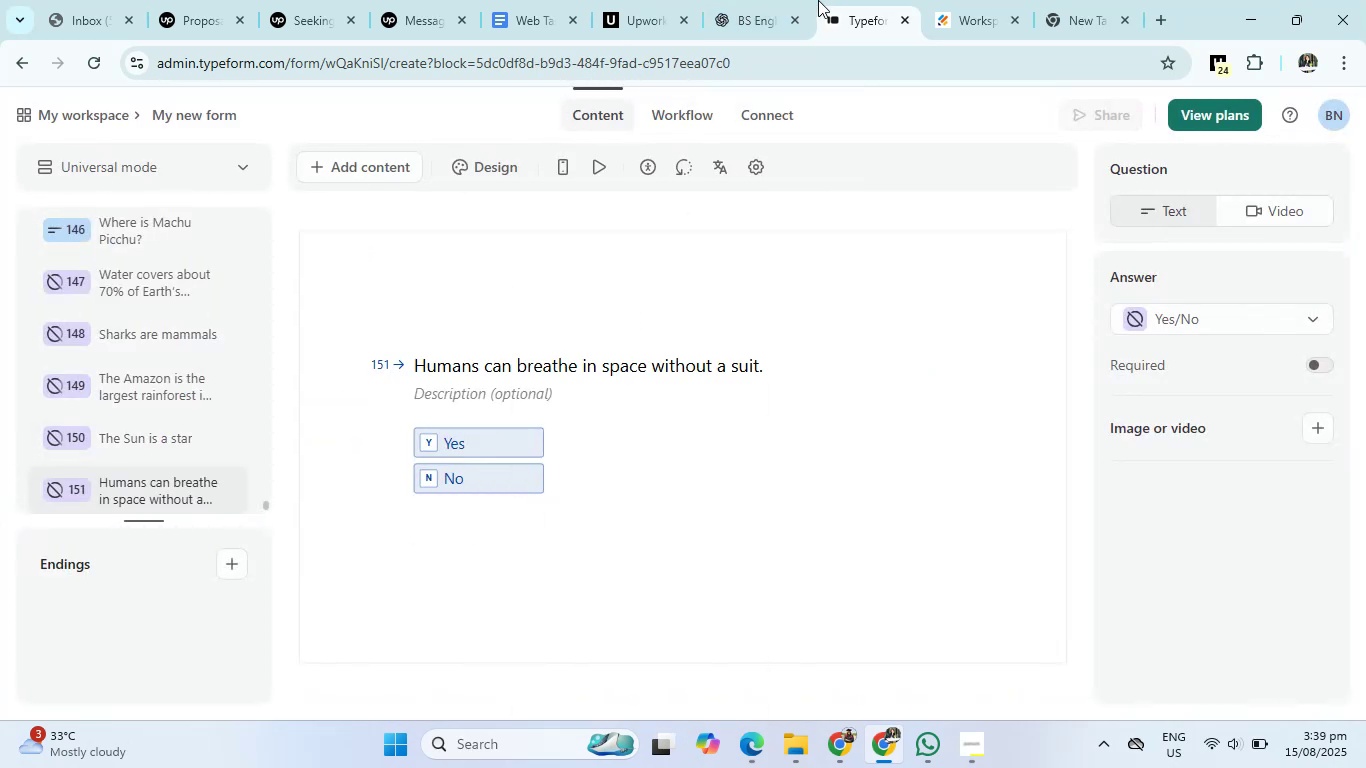 
left_click([774, 0])
 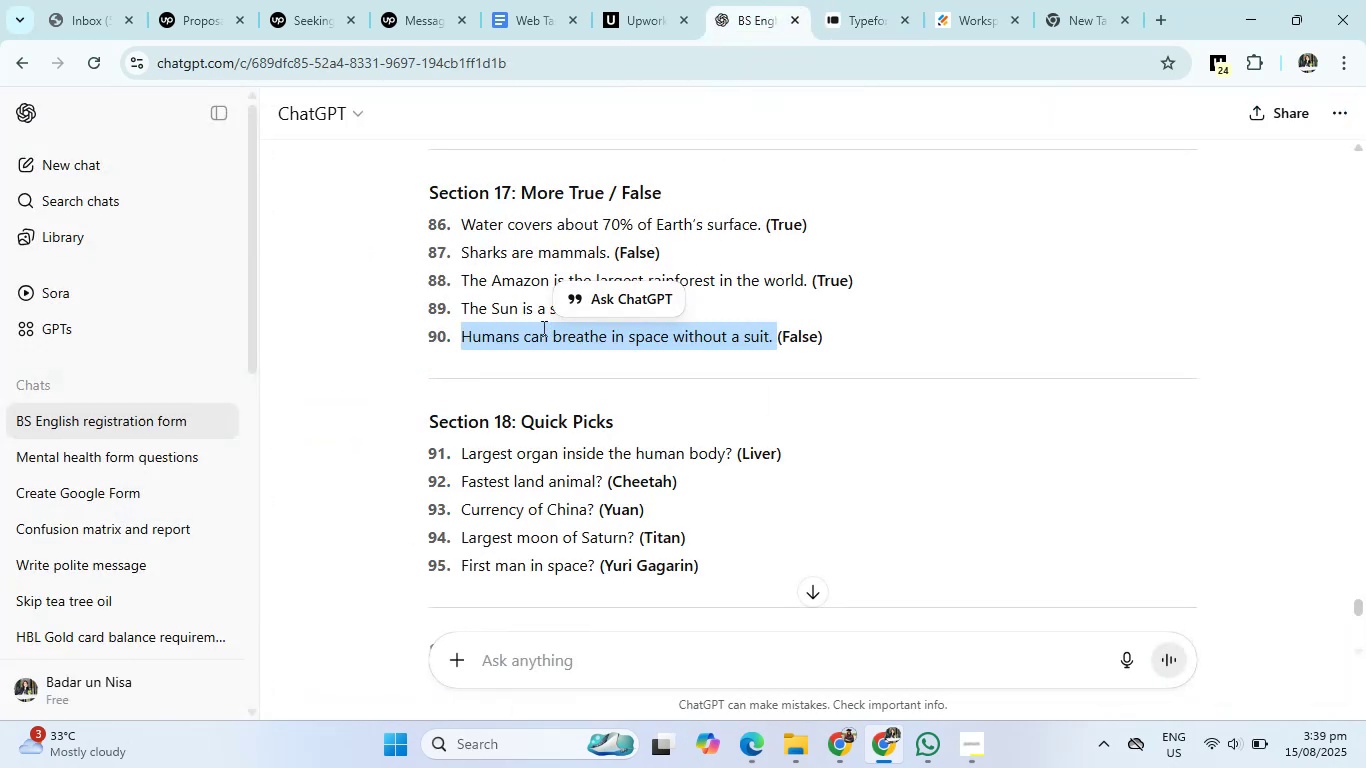 
scroll: coordinate [529, 357], scroll_direction: down, amount: 2.0
 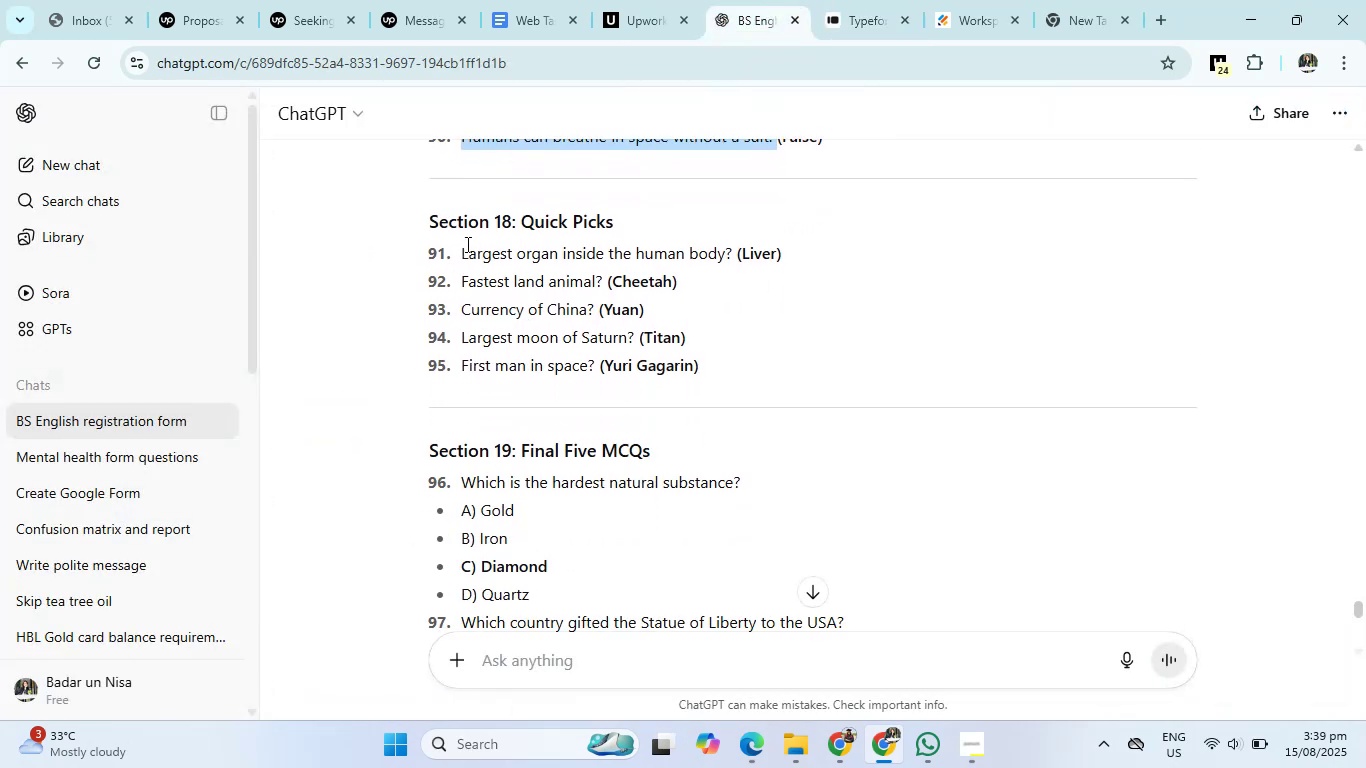 
left_click_drag(start_coordinate=[457, 248], to_coordinate=[731, 256])
 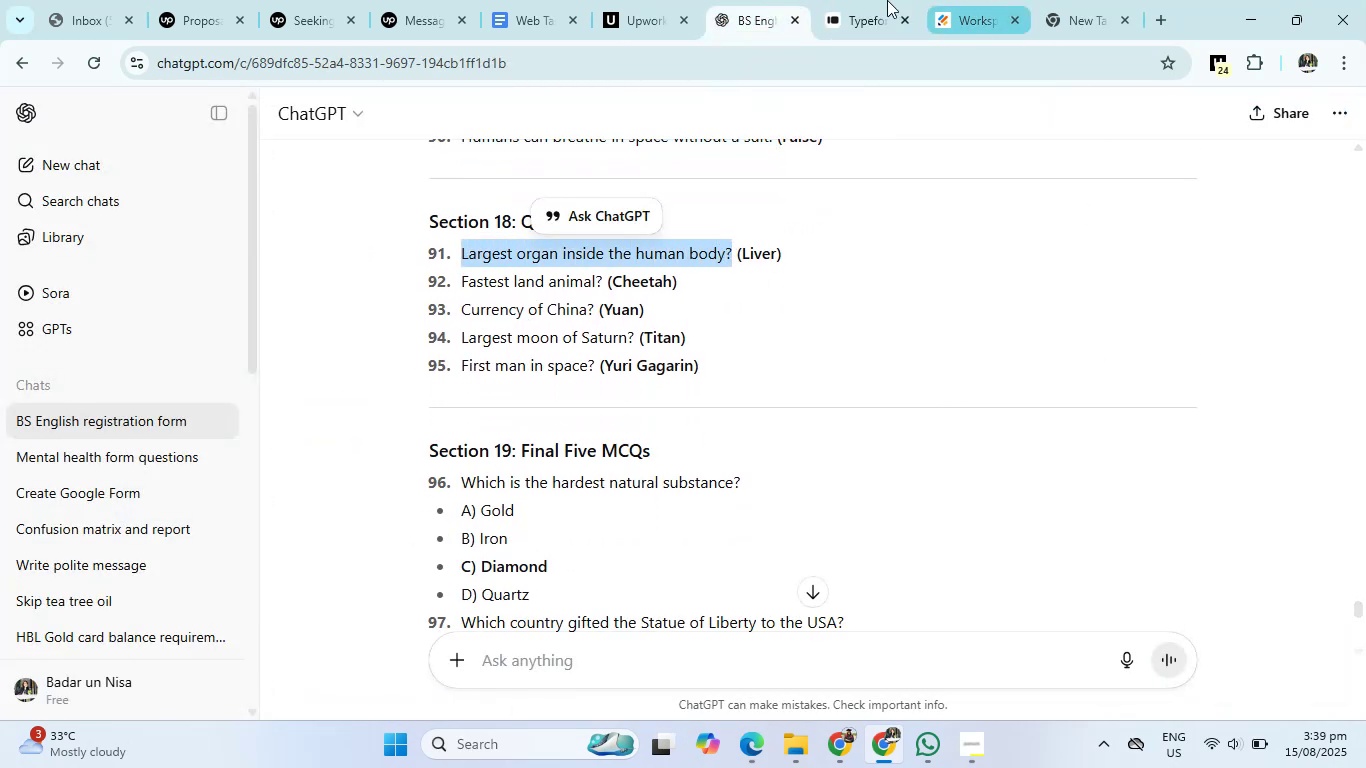 
left_click([857, 0])
 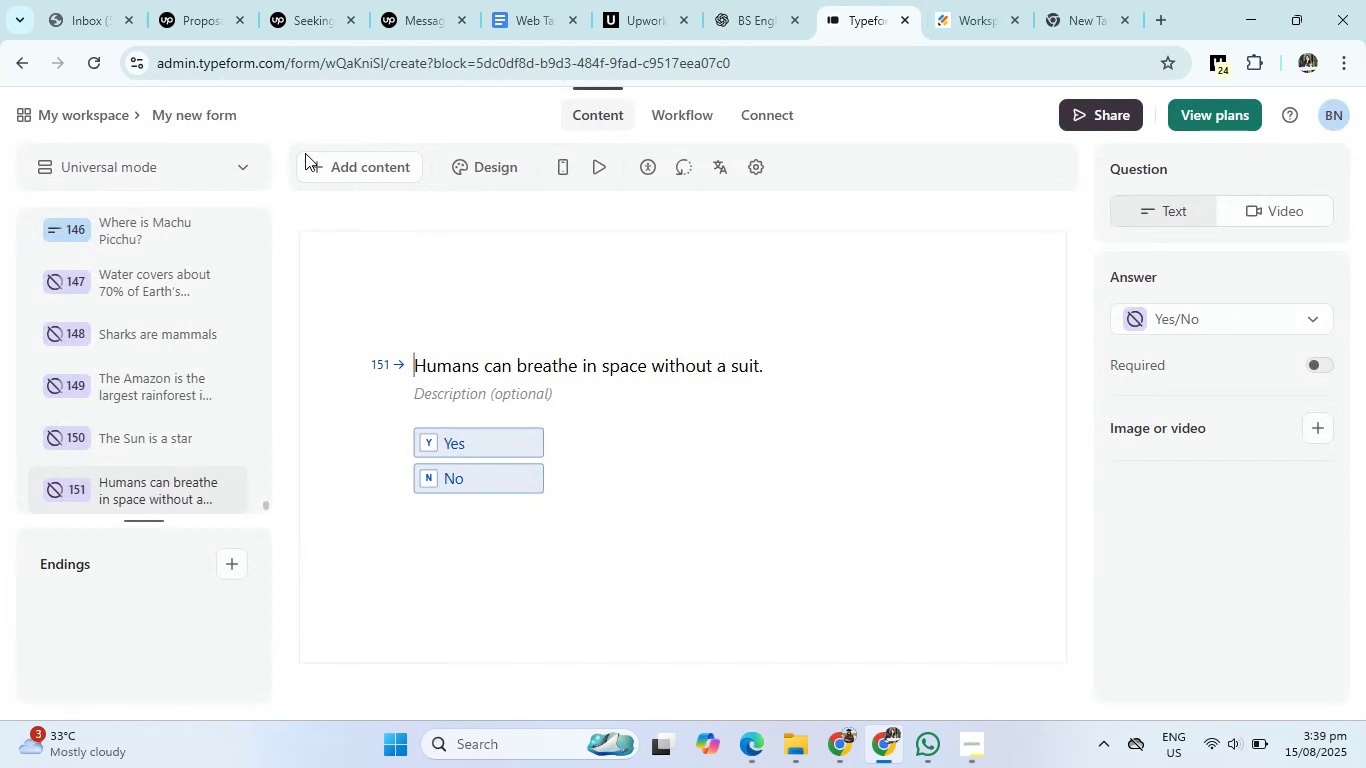 
left_click([327, 159])
 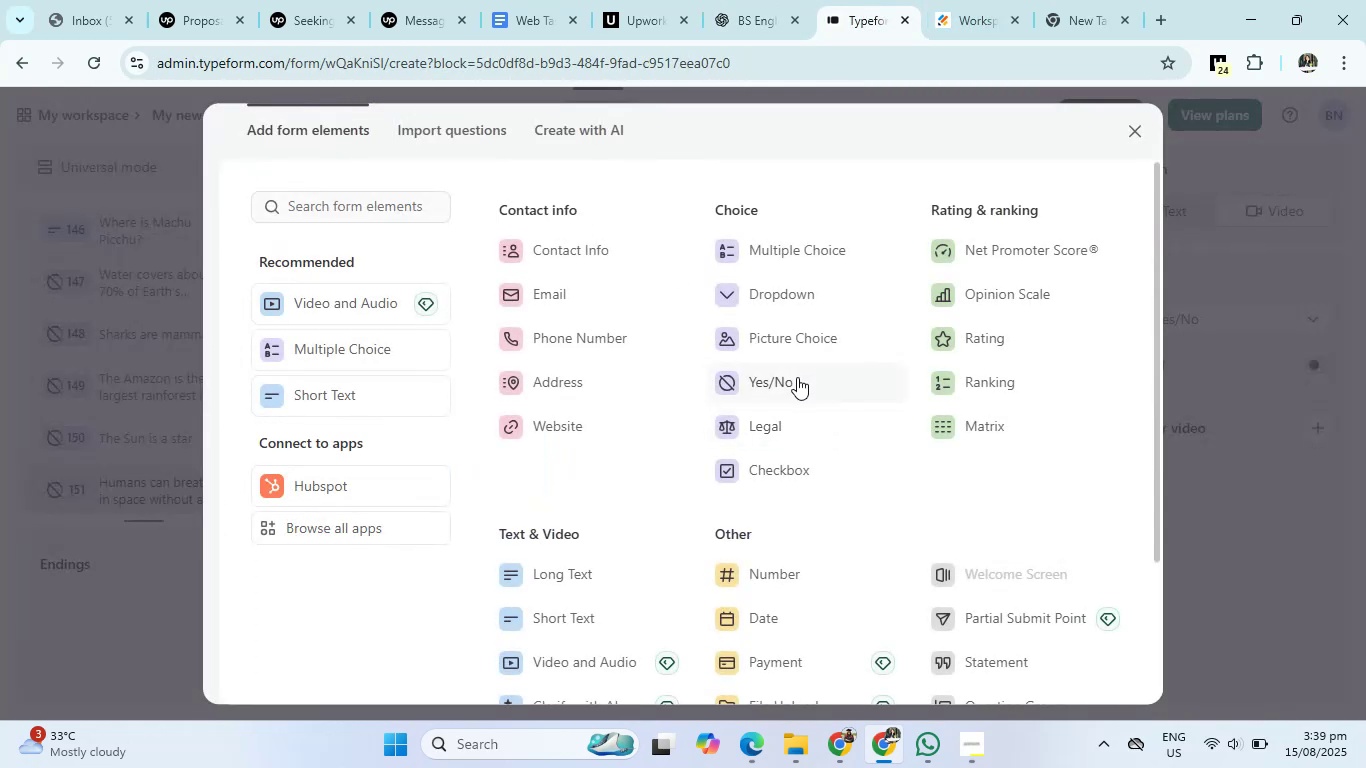 
left_click([797, 377])
 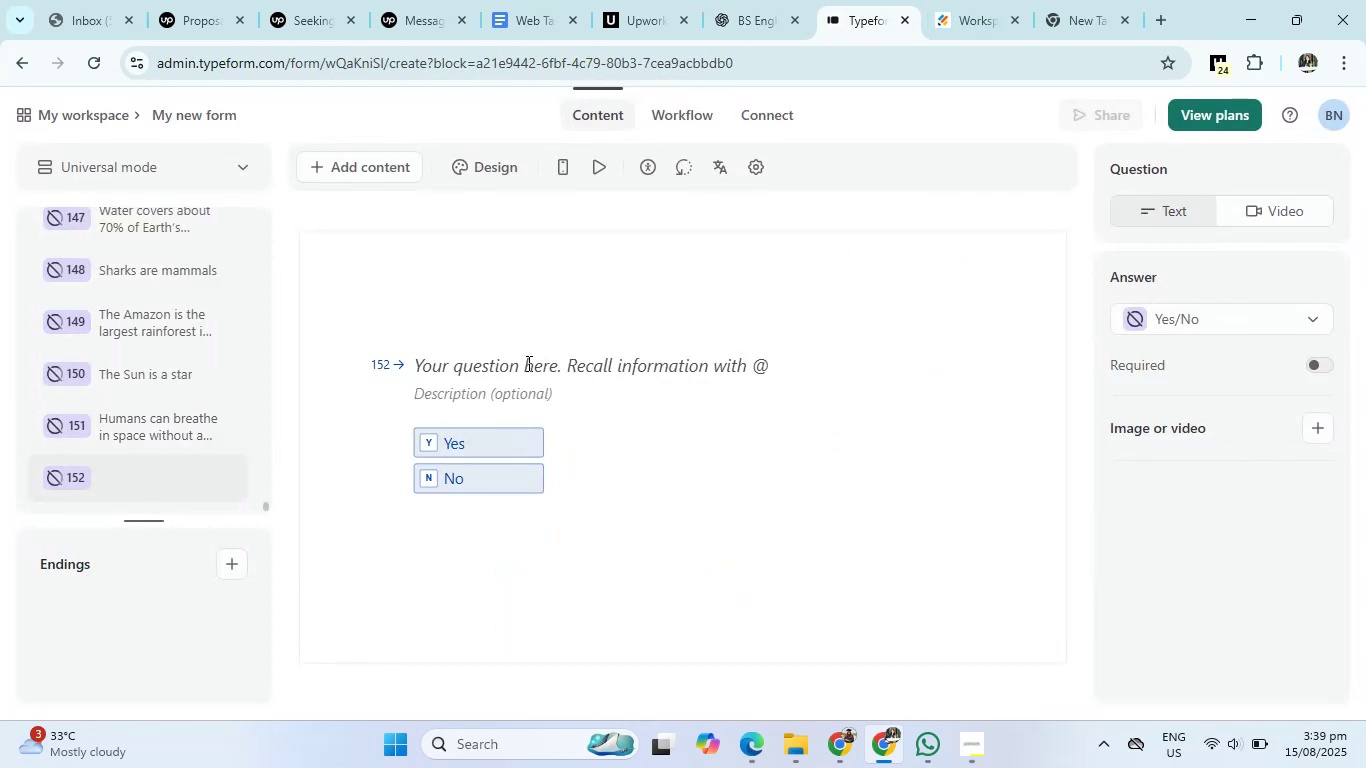 
left_click([527, 363])
 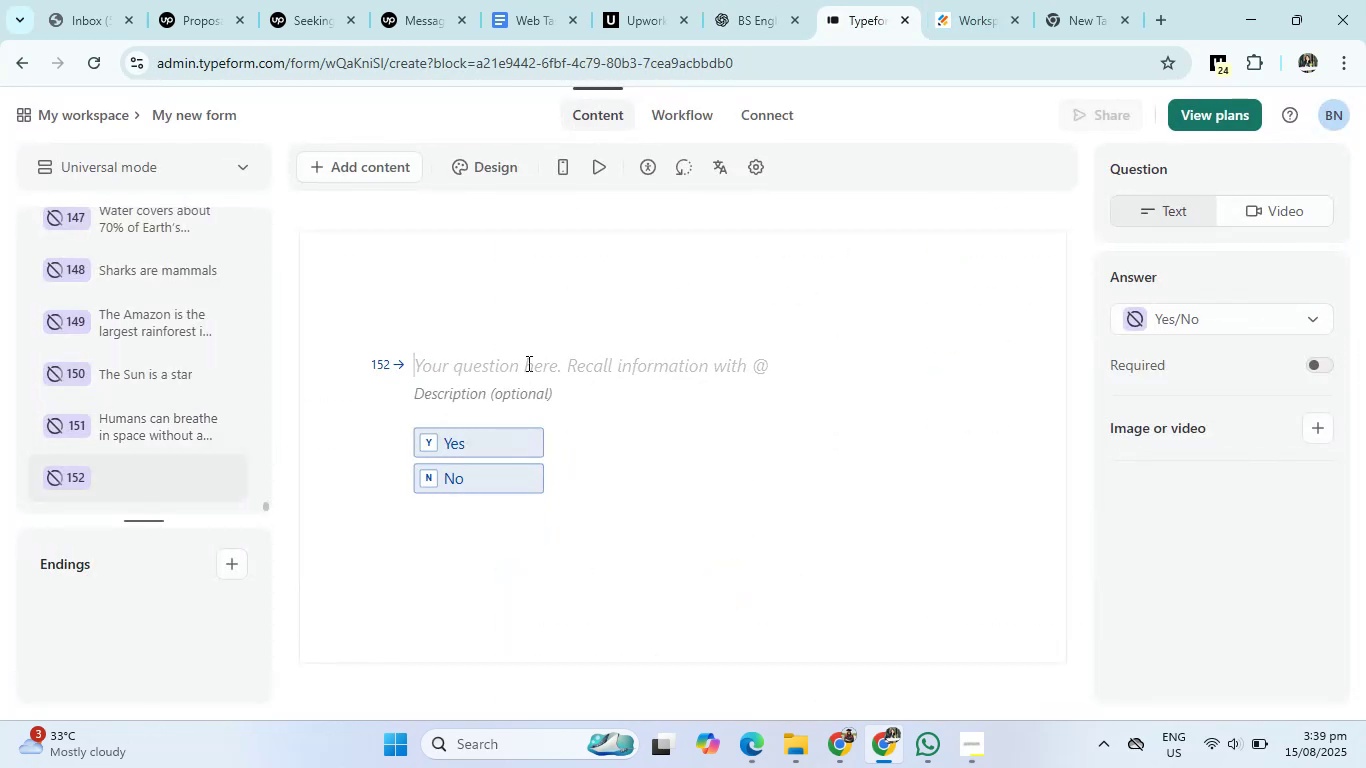 
type(The organ in human body is the liver)
 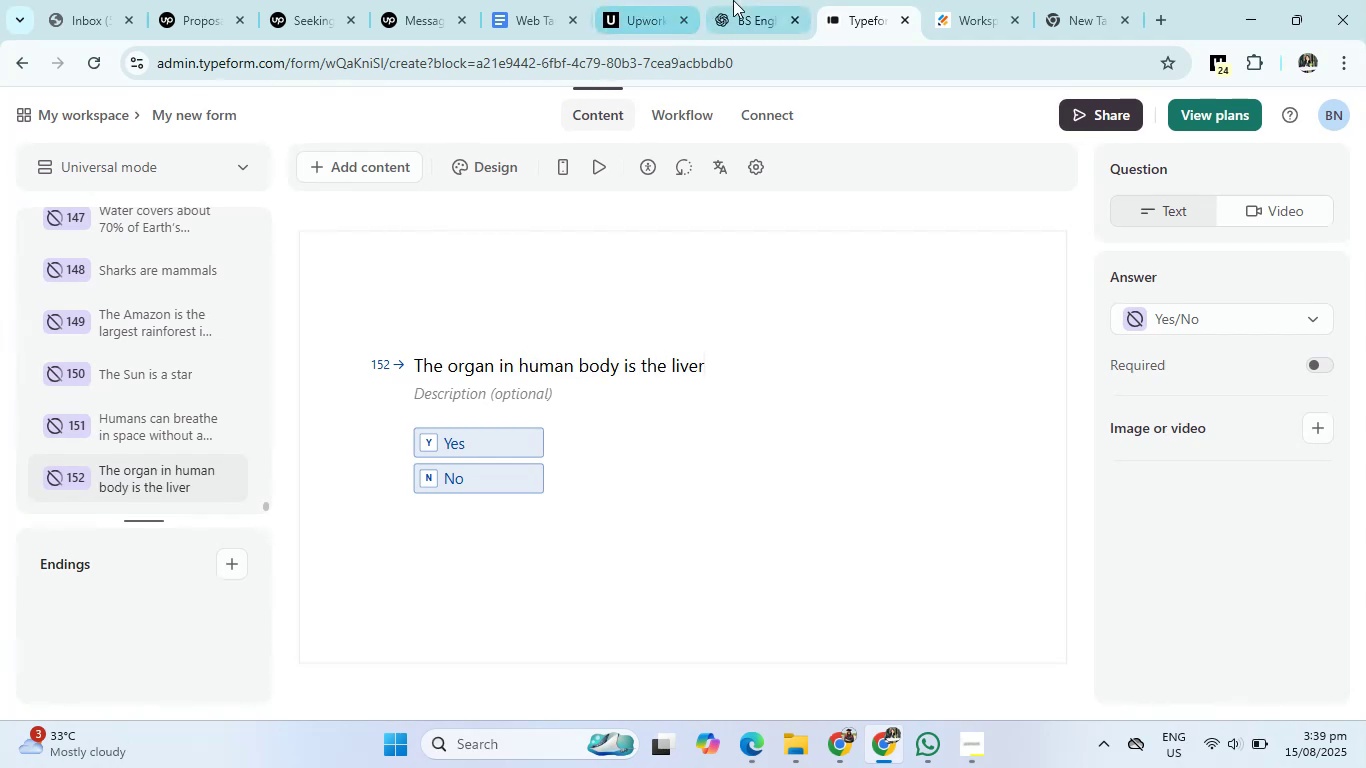 
left_click([733, 0])
 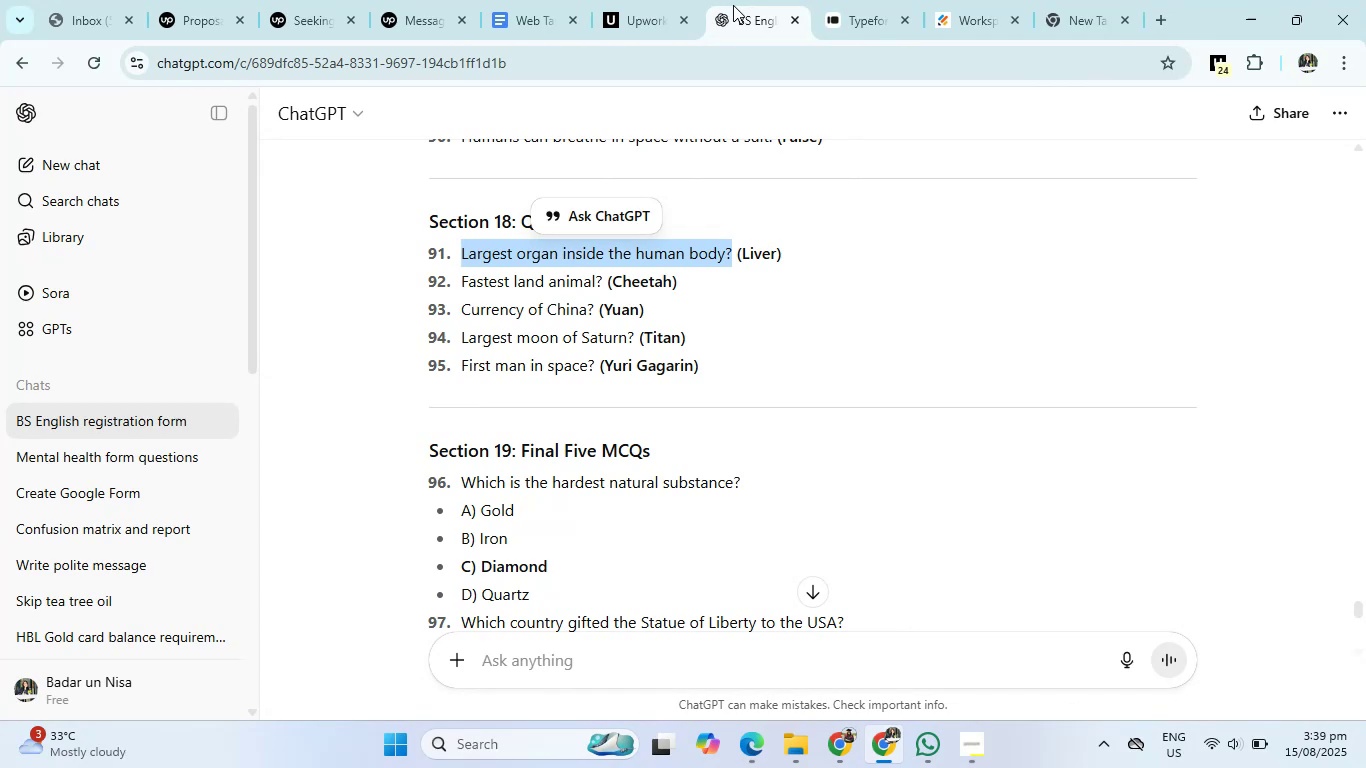 
left_click([863, 0])
 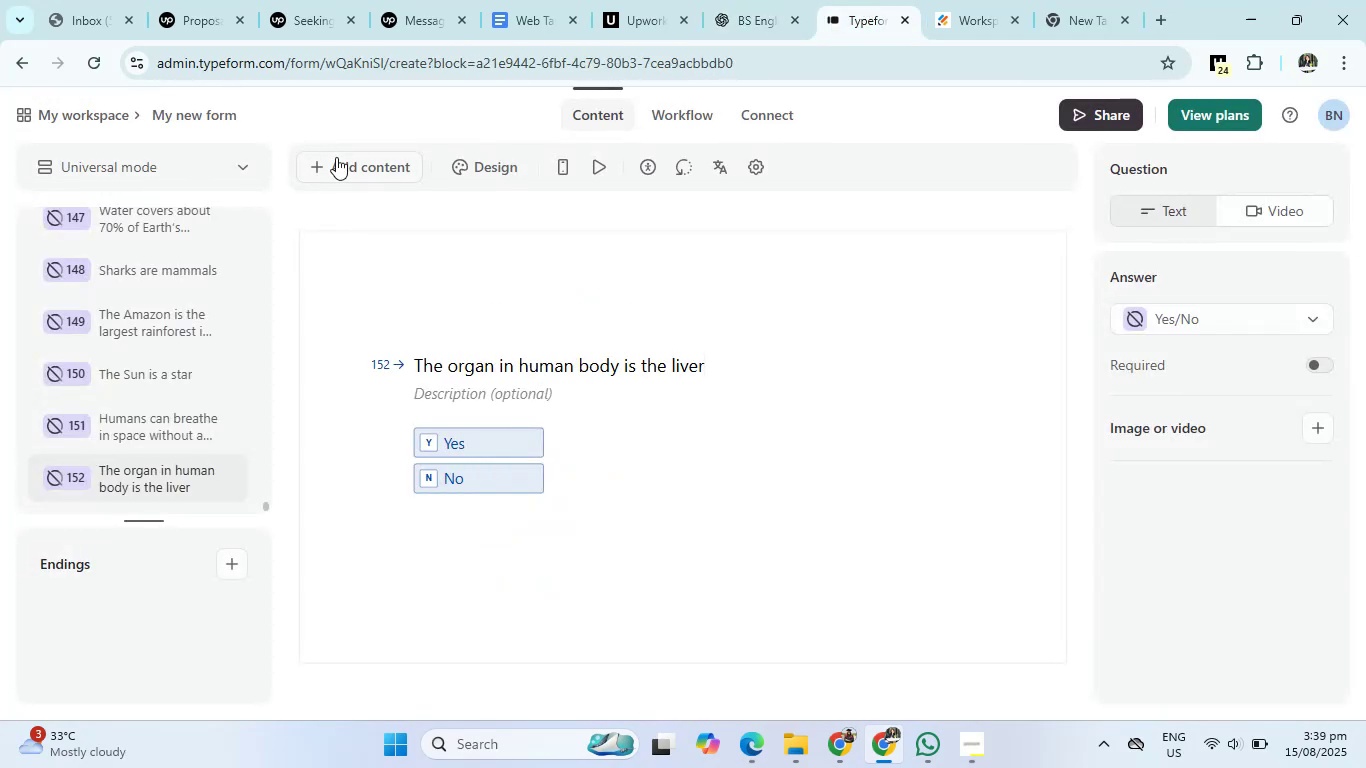 
left_click([336, 157])
 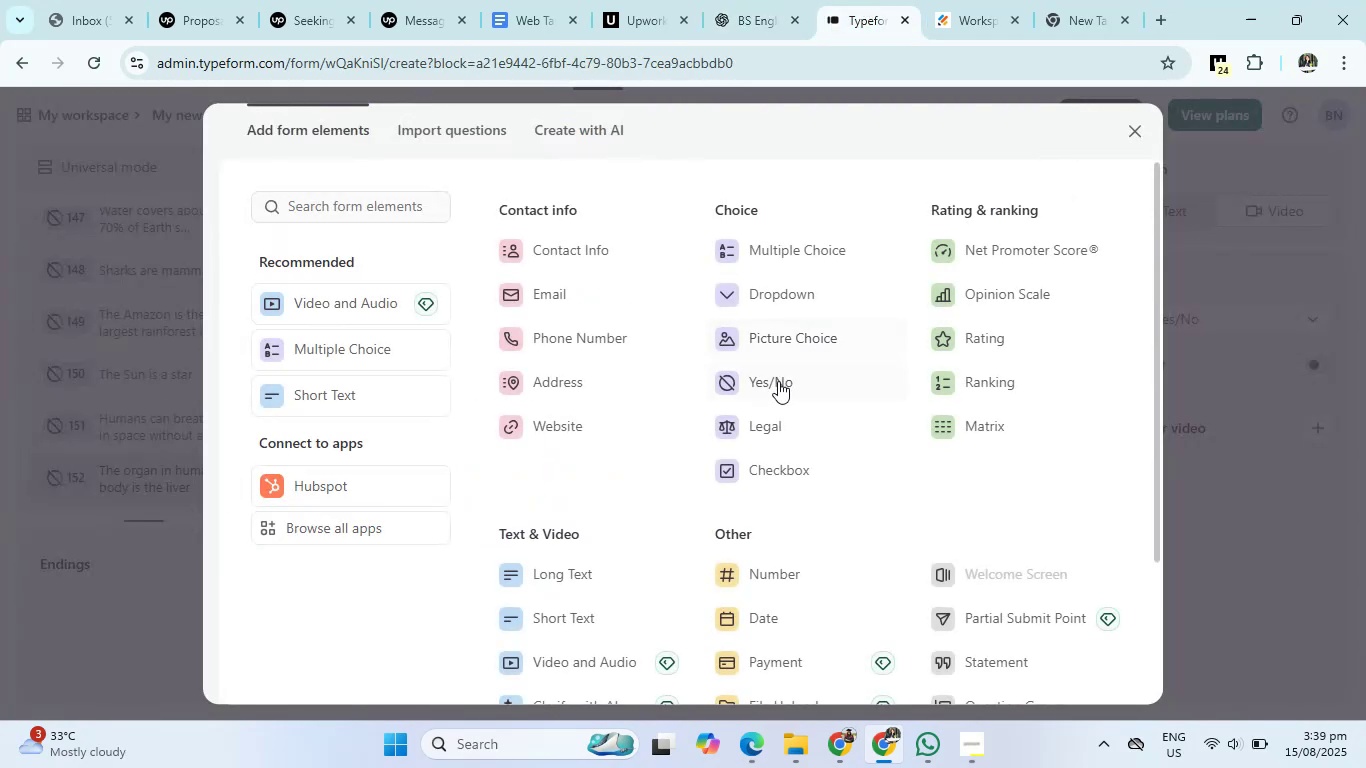 
left_click([777, 382])
 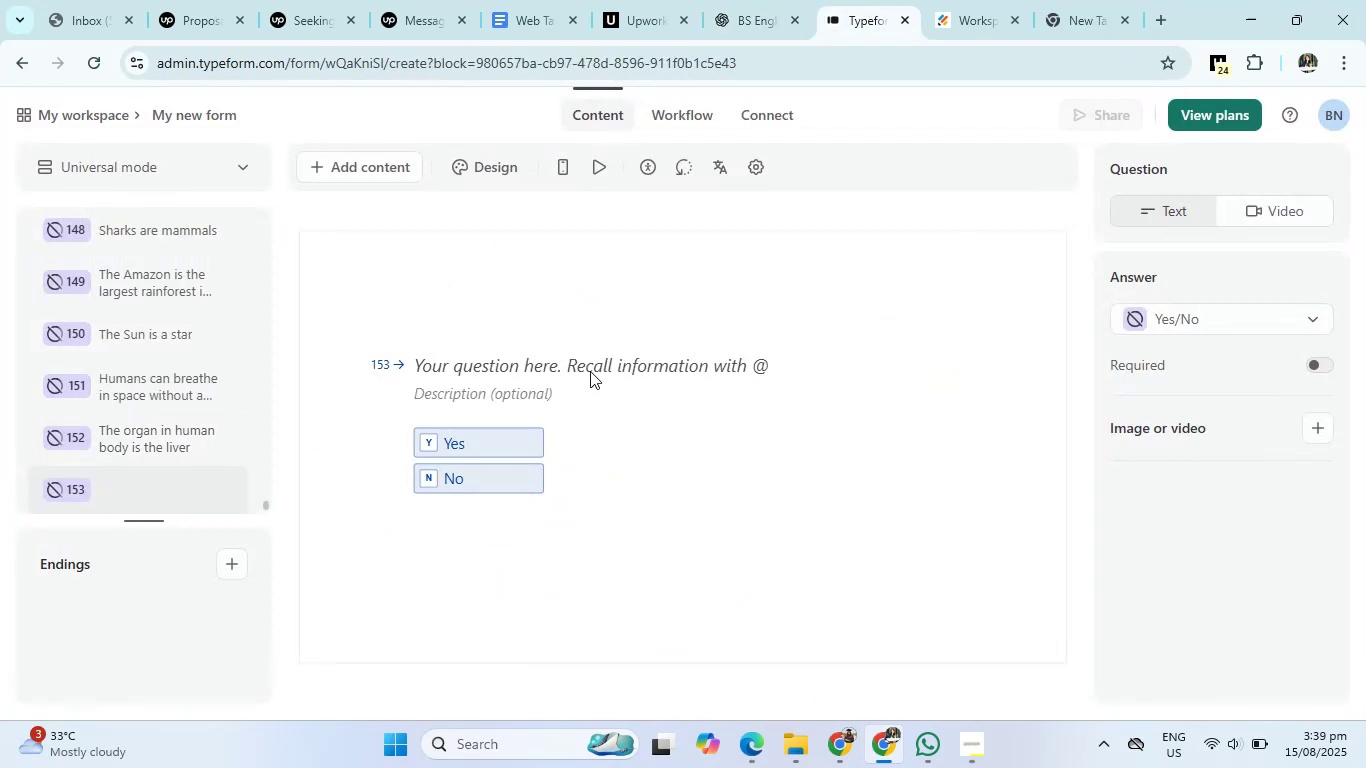 
left_click([590, 371])
 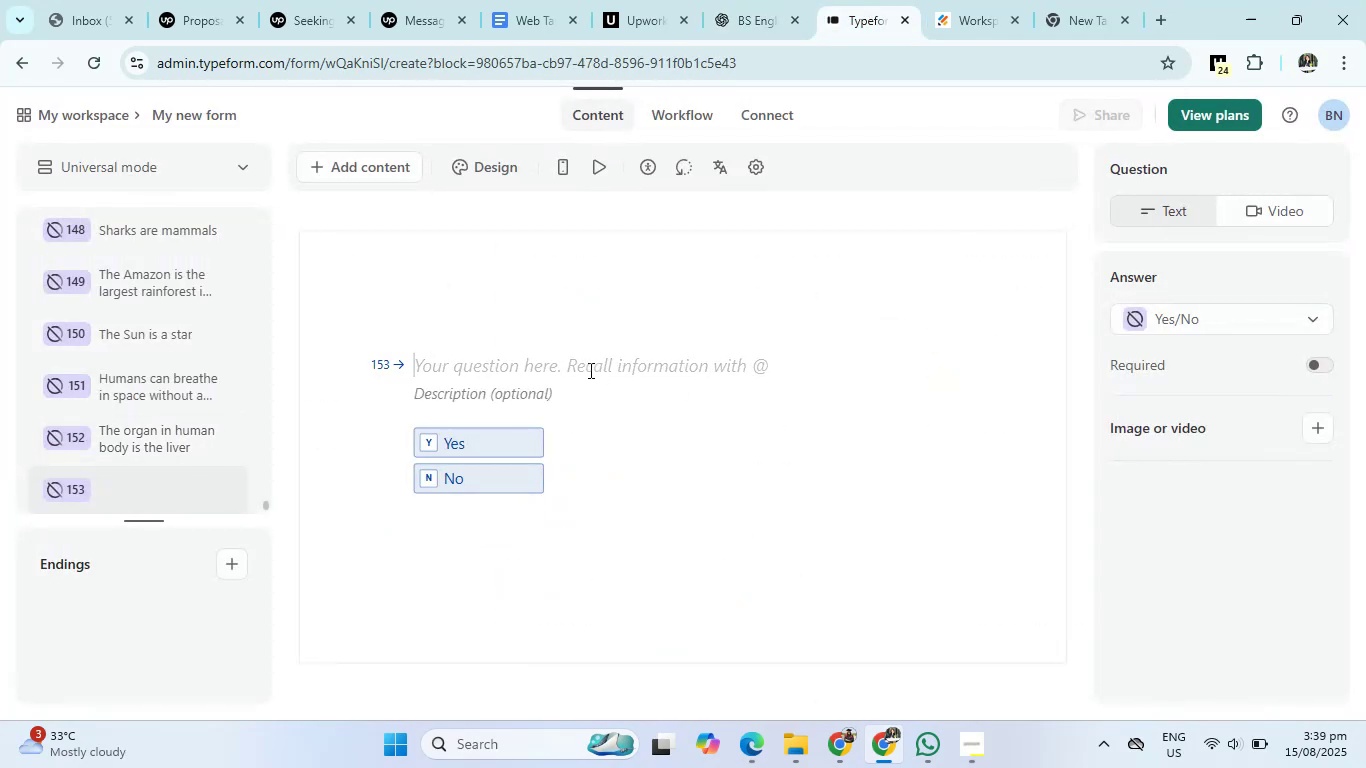 
type(fastest landani)
key(Backspace)
key(Backspace)
key(Backspace)
type( animal is cheetha)
 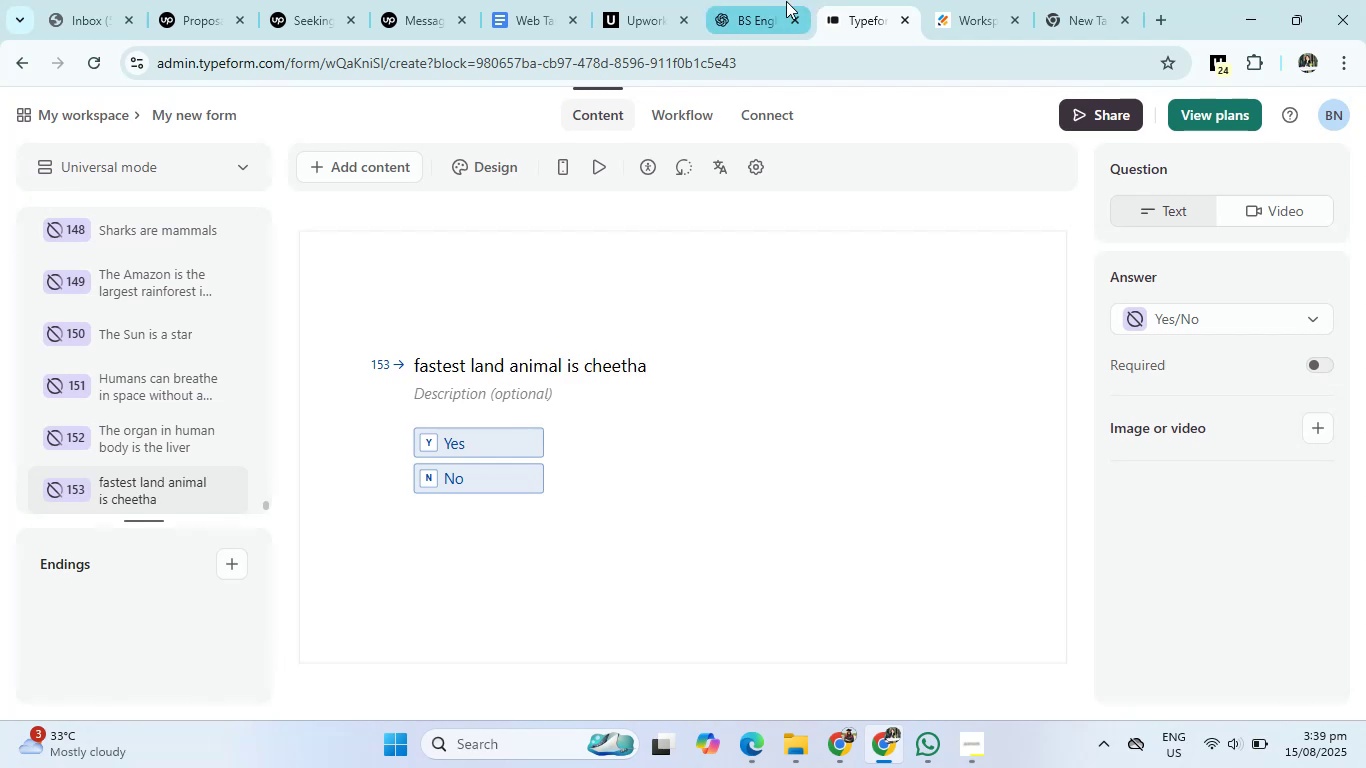 
left_click([775, 1])
 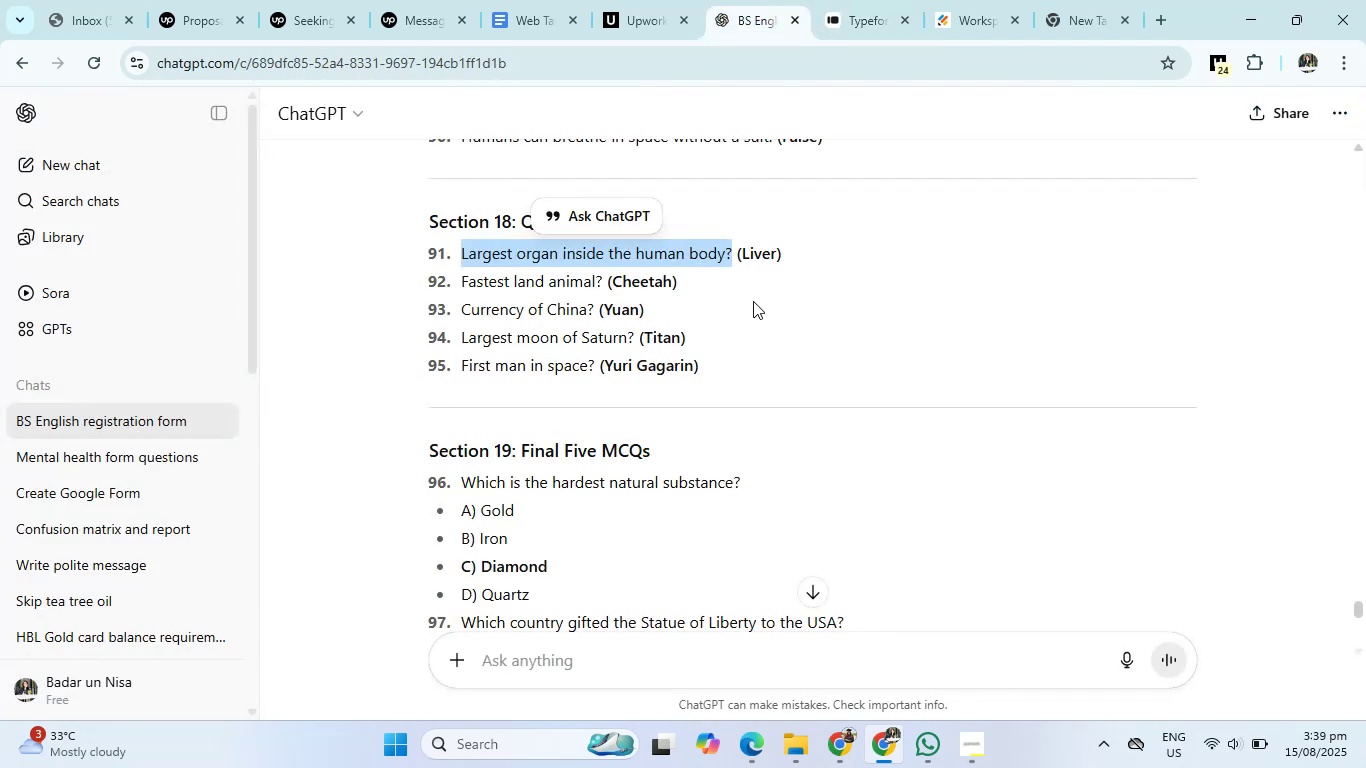 
left_click([855, 0])
 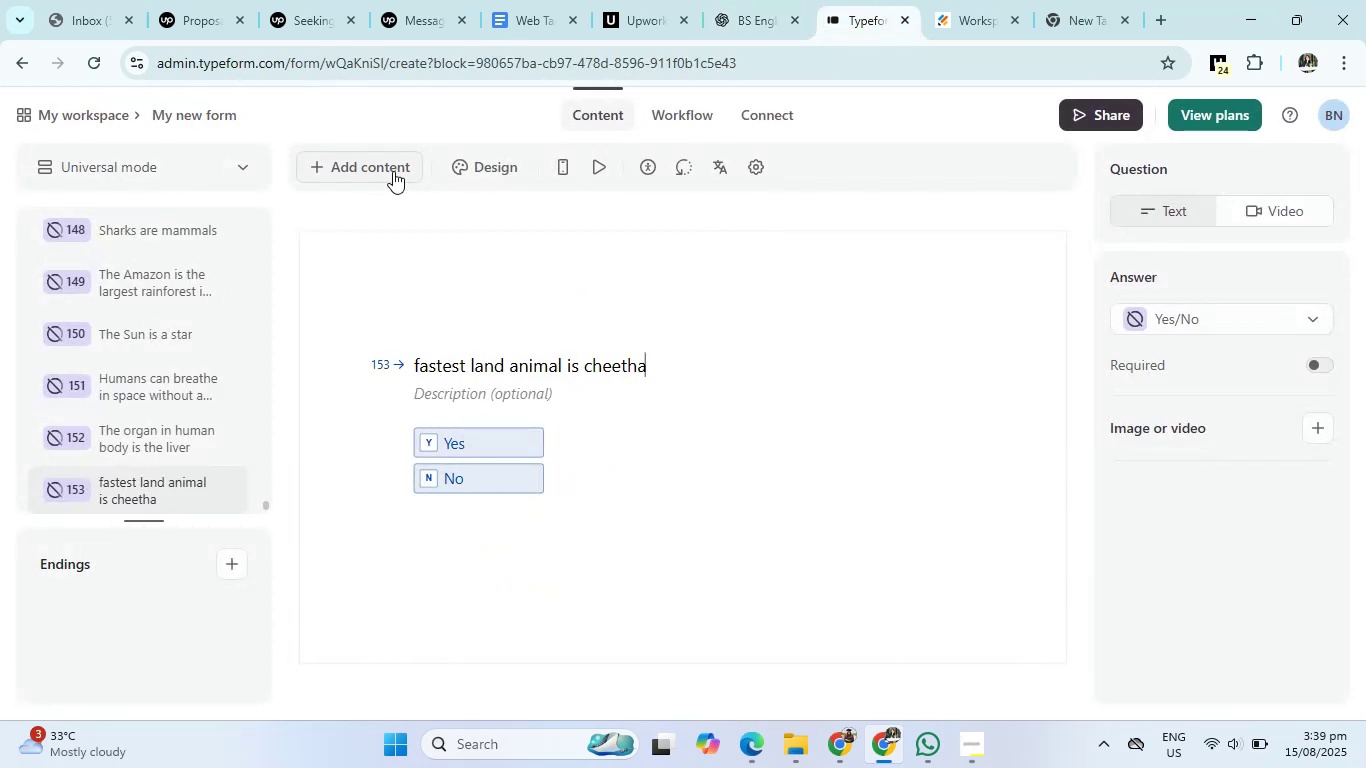 
left_click([393, 171])
 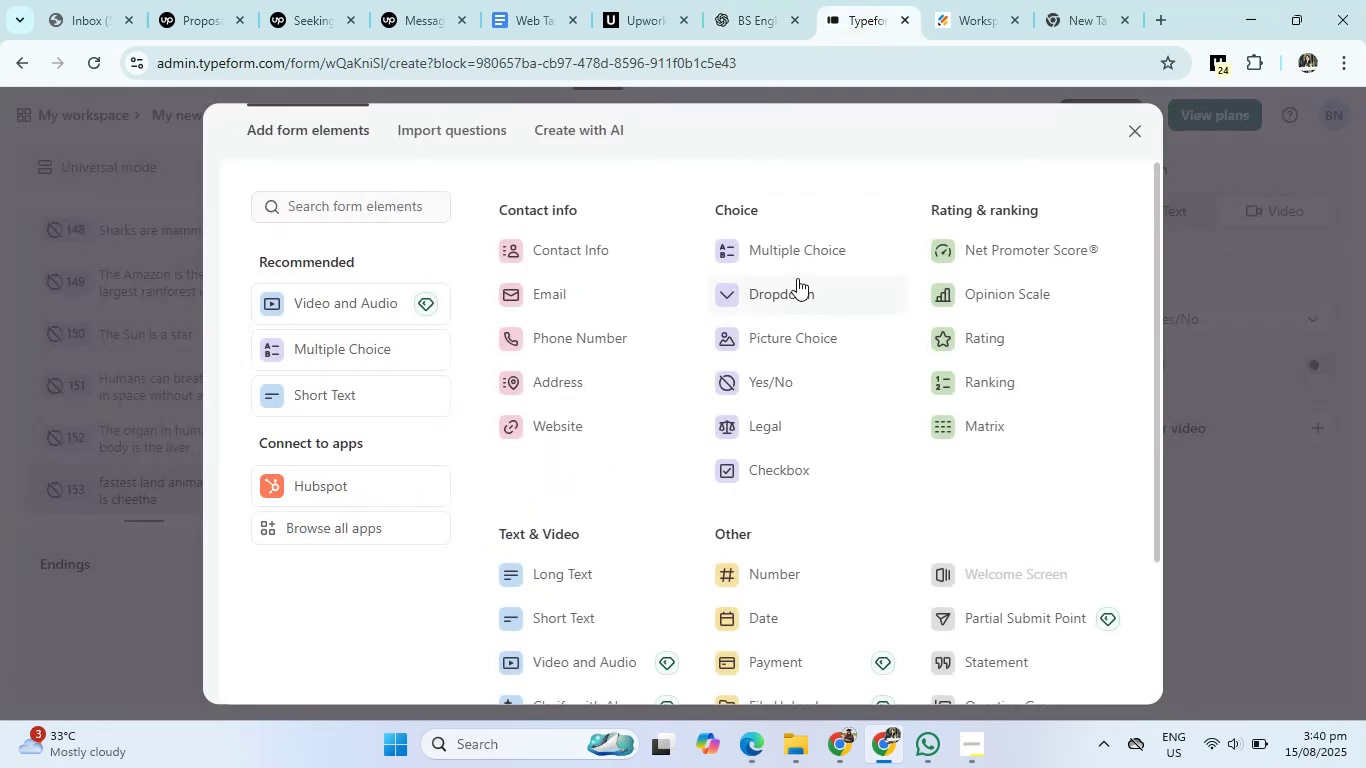 
left_click([779, 381])
 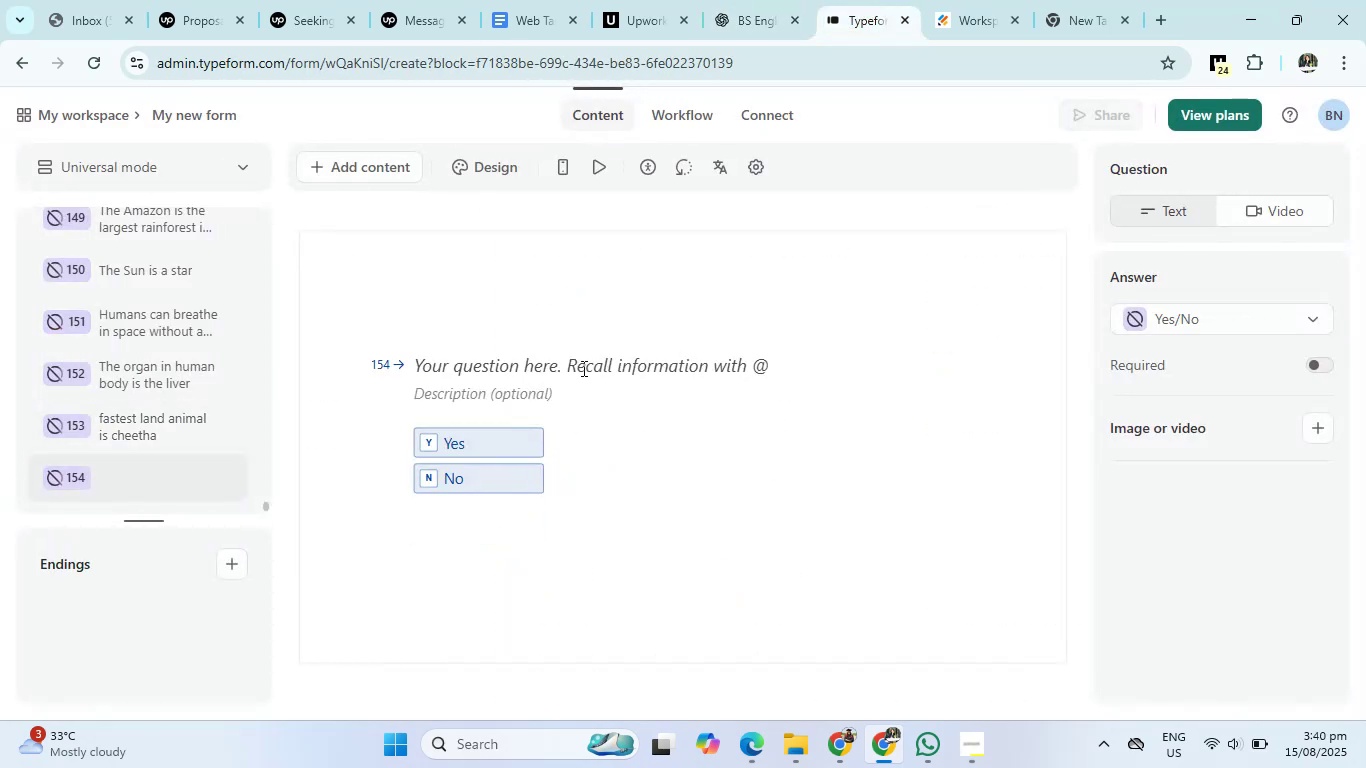 
left_click([583, 366])
 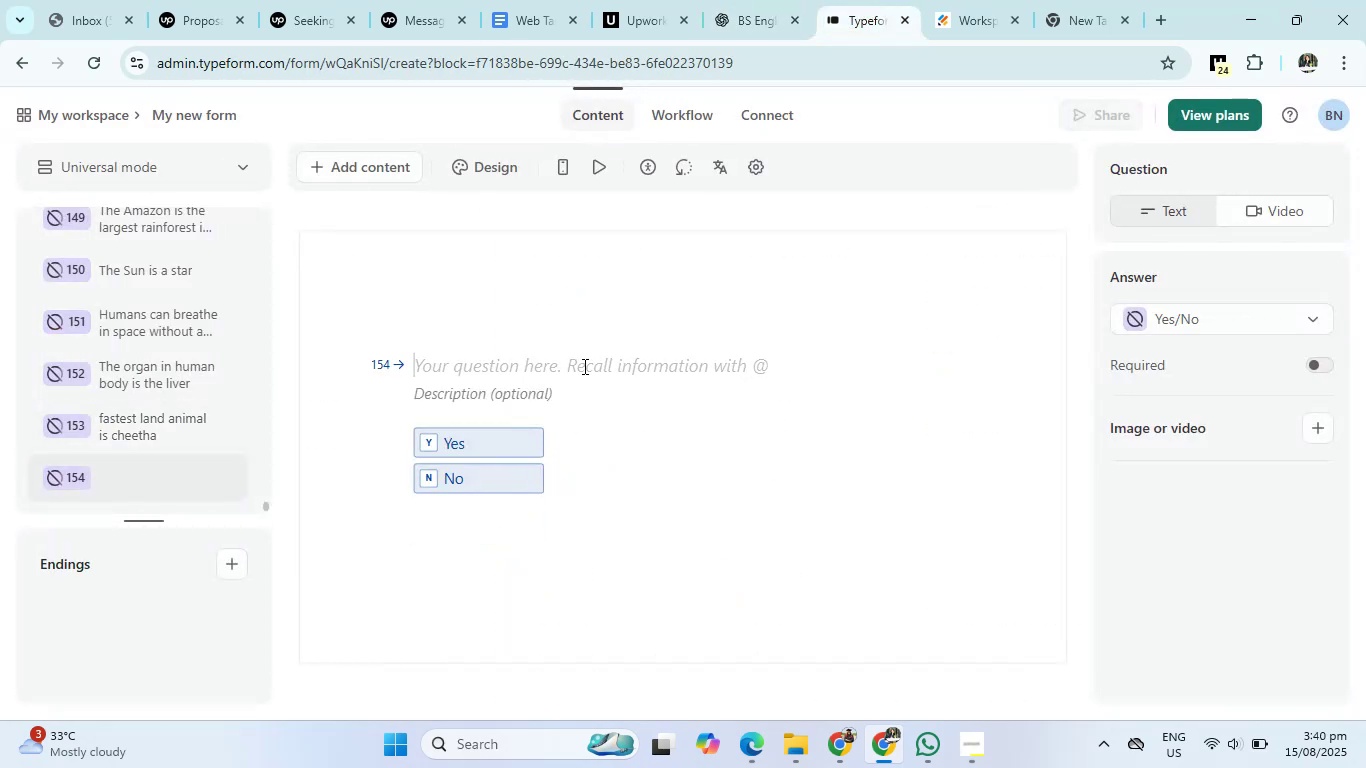 
type(Curanccy of china is yuan)
 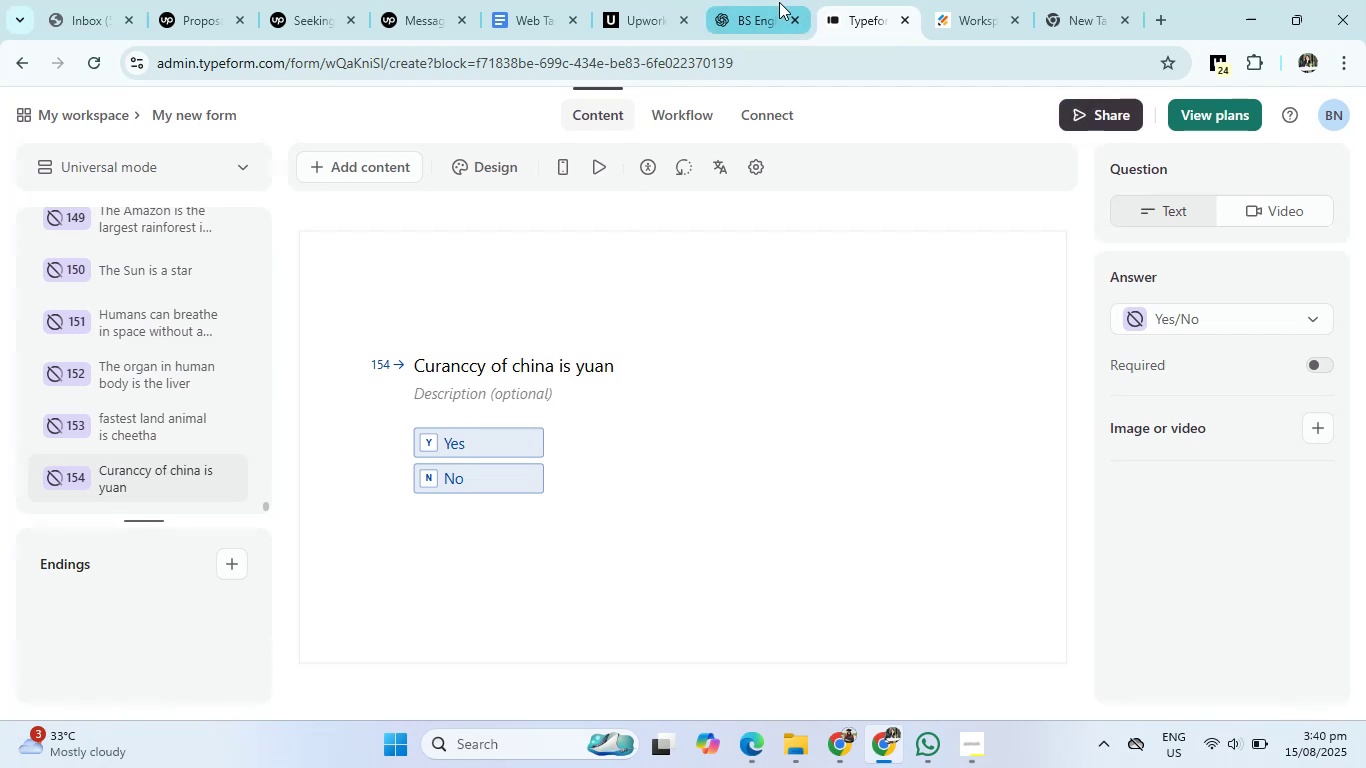 
left_click([757, 0])
 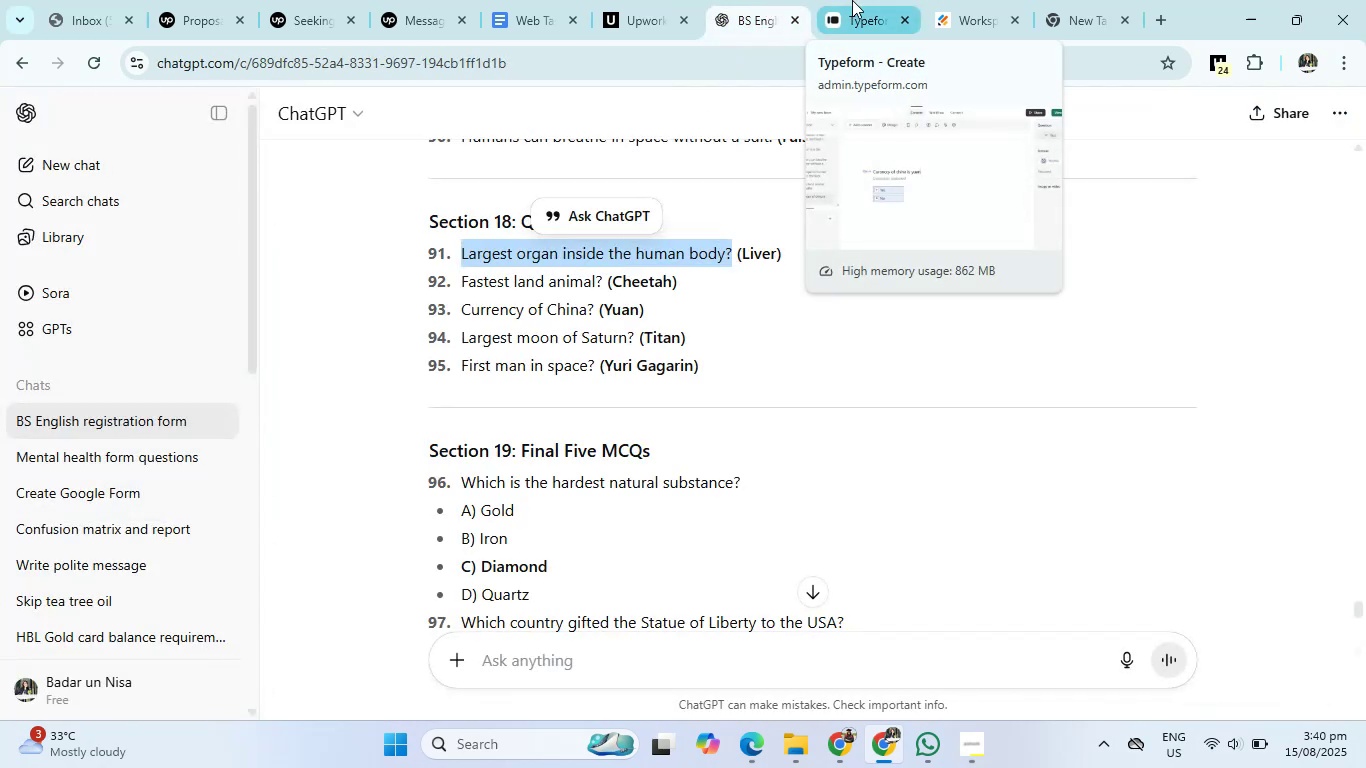 
left_click([852, 0])
 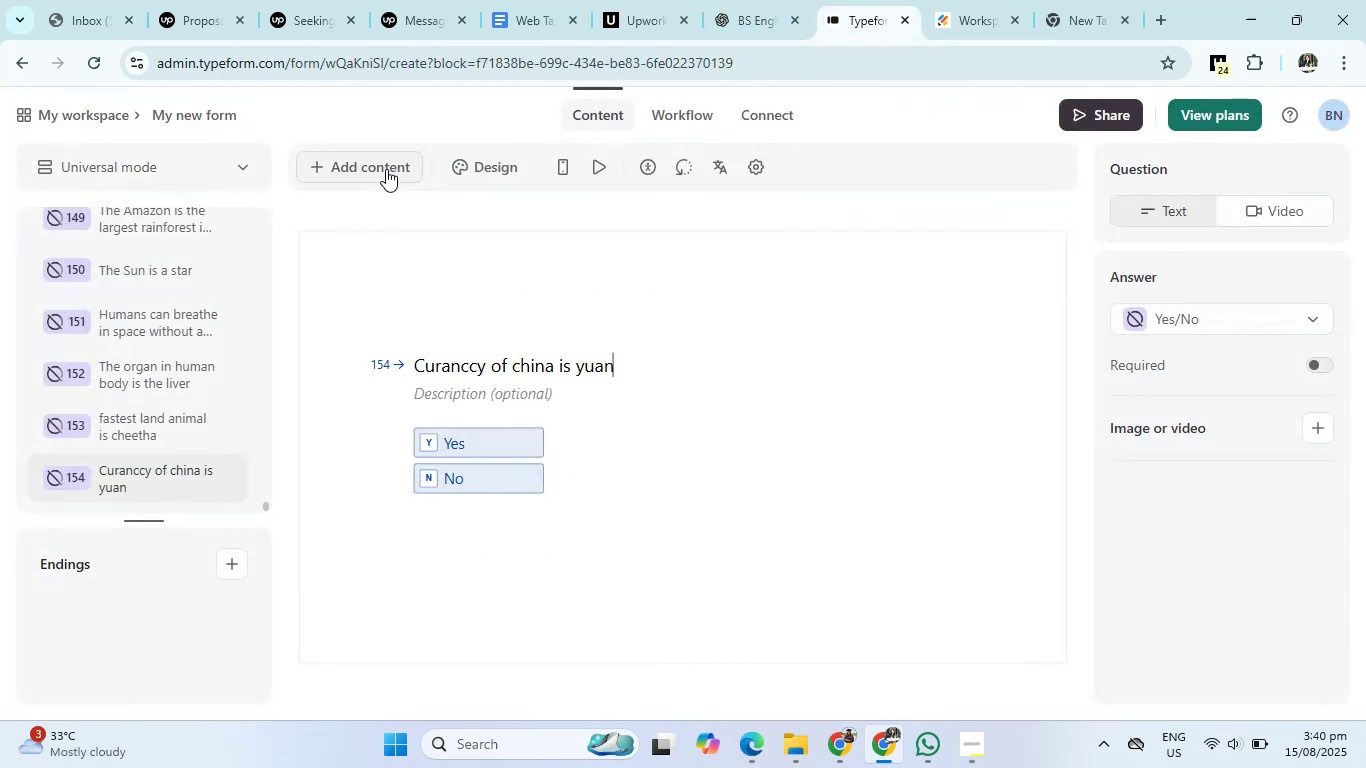 
left_click([386, 169])
 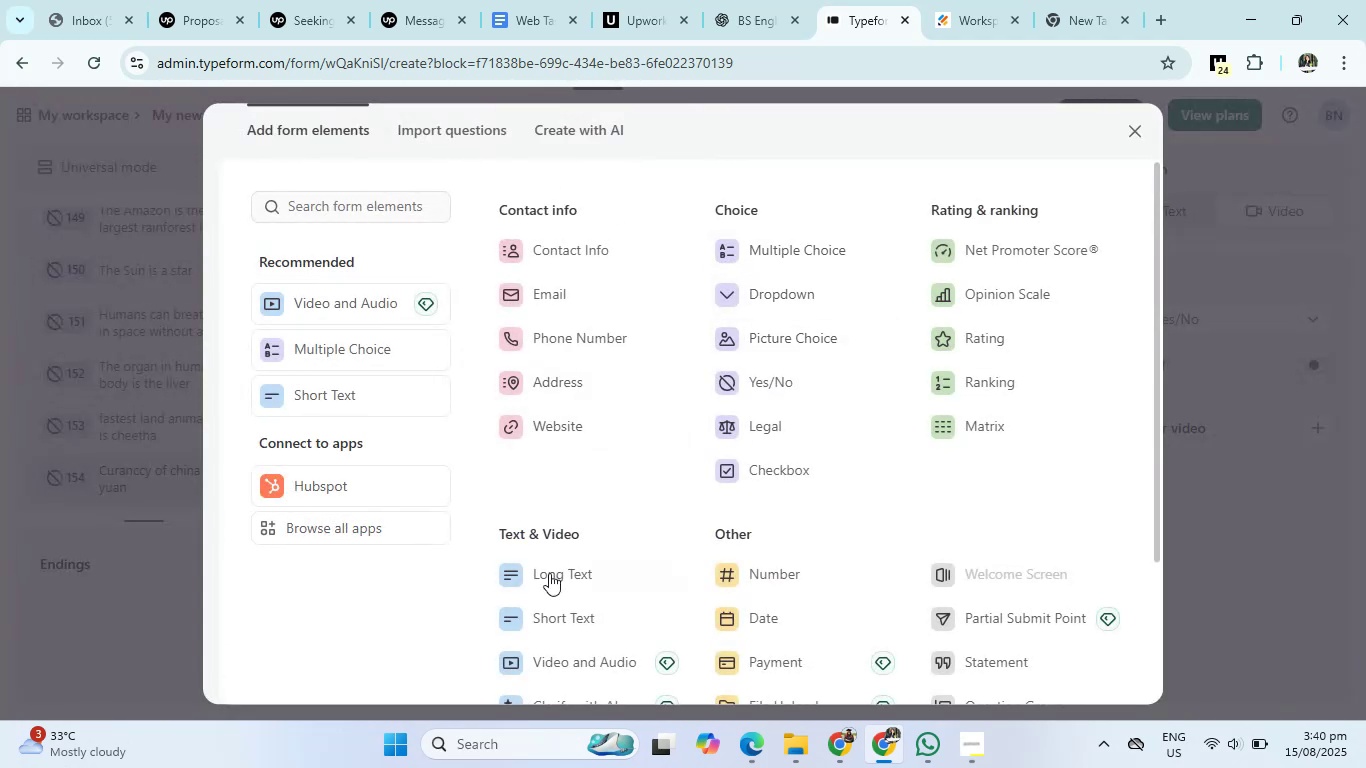 
left_click([541, 612])
 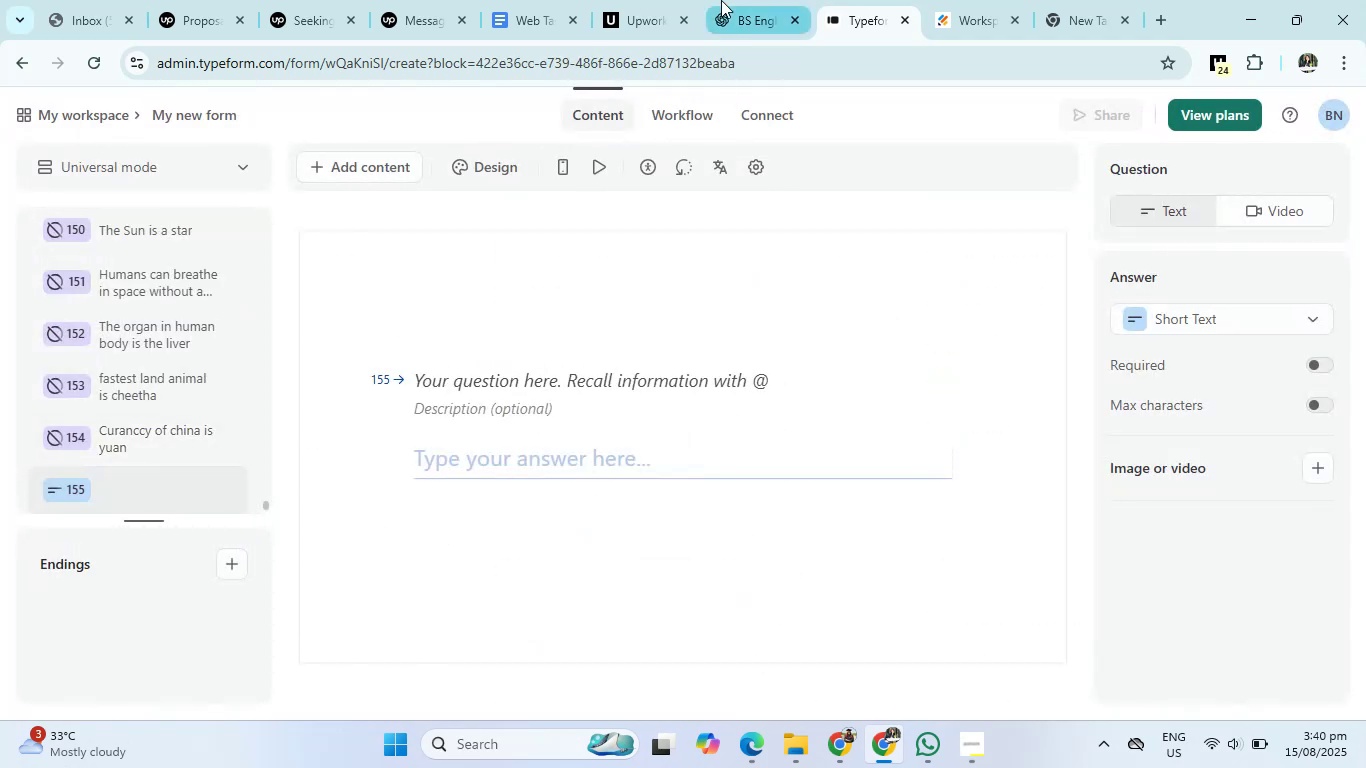 
left_click([741, 0])
 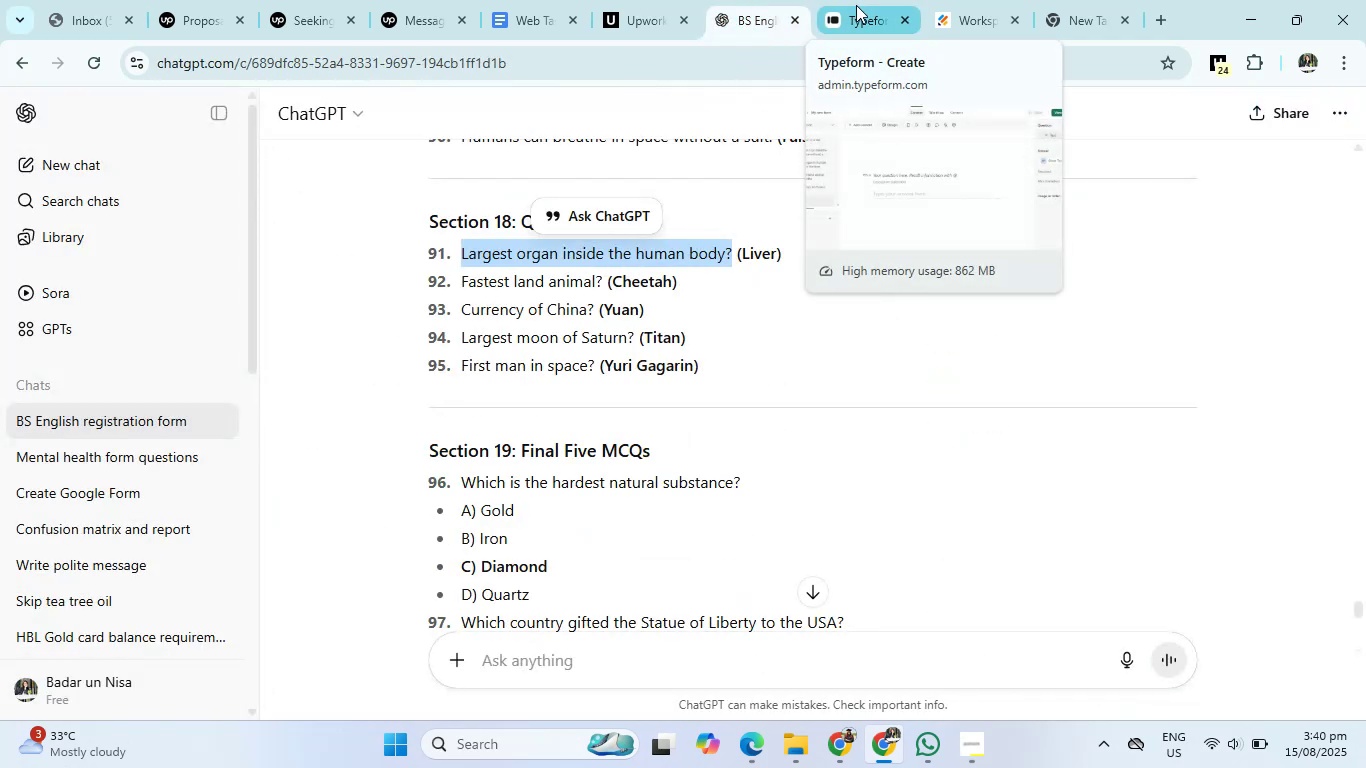 
left_click([856, 5])
 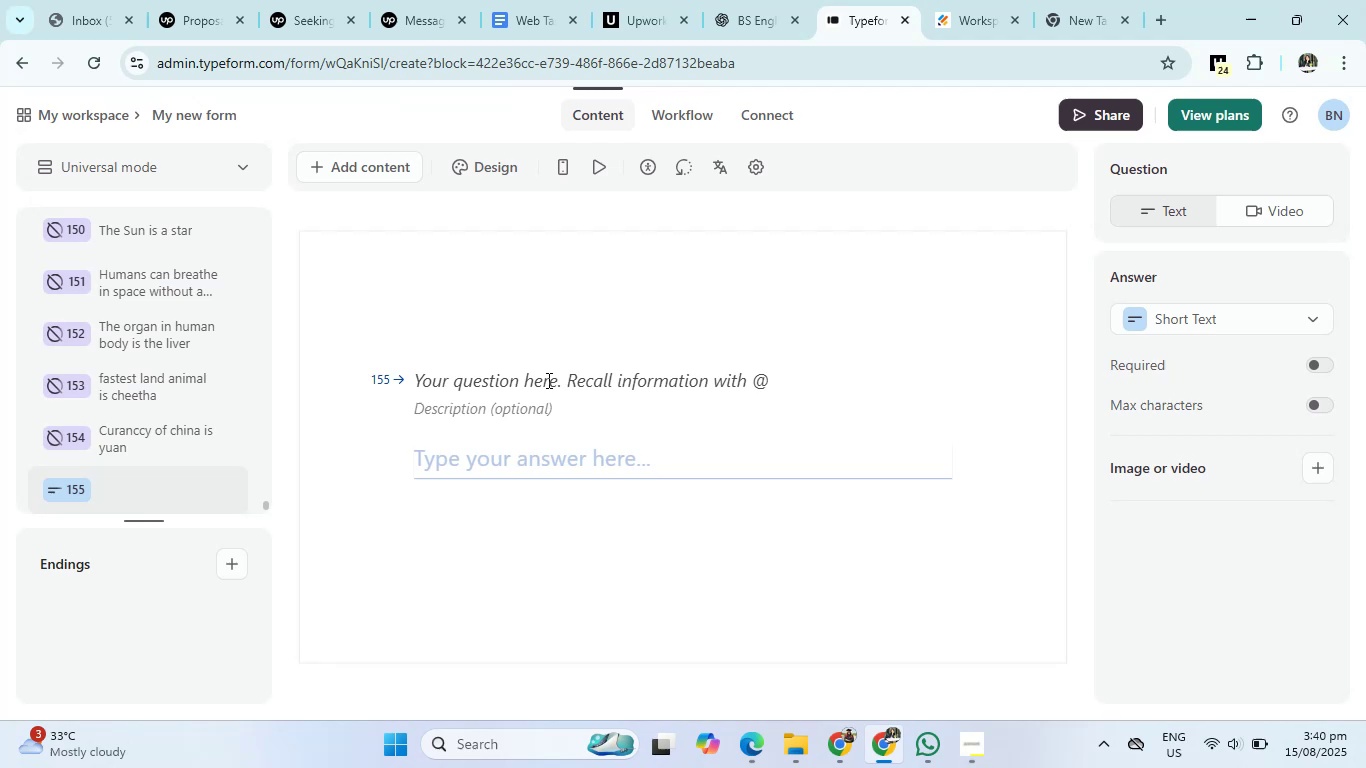 
left_click([547, 380])
 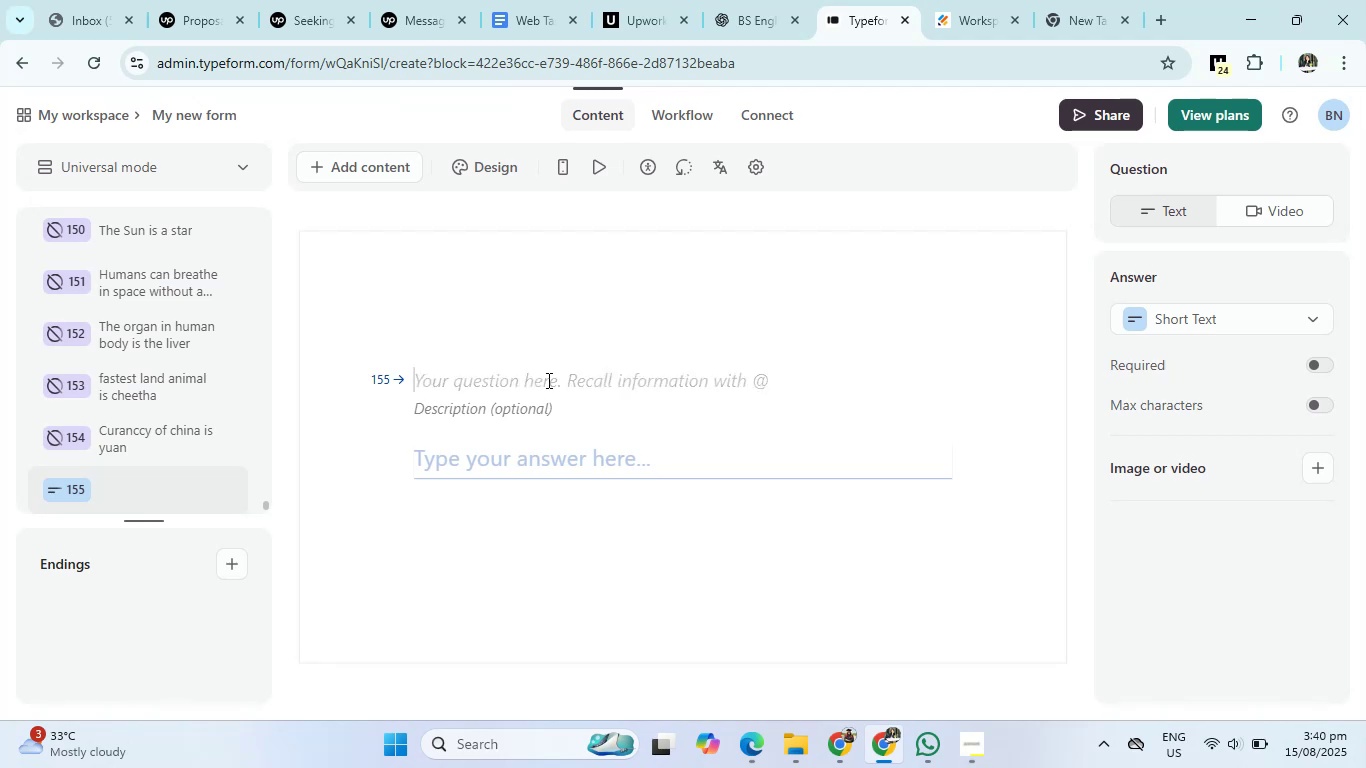 
type(largest moon of earth is )
key(Backspace)
key(Backspace)
key(Backspace)
key(Backspace)
type( is)
 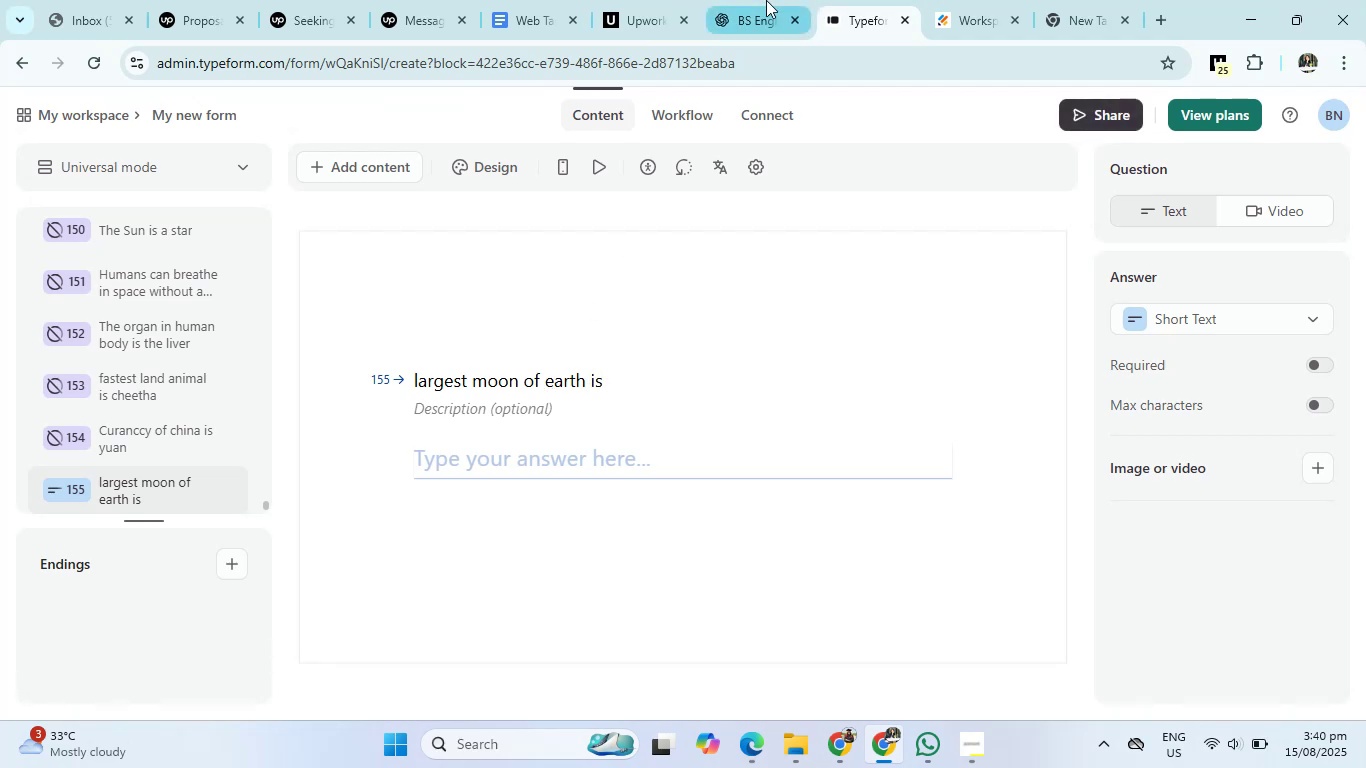 
left_click([765, 0])
 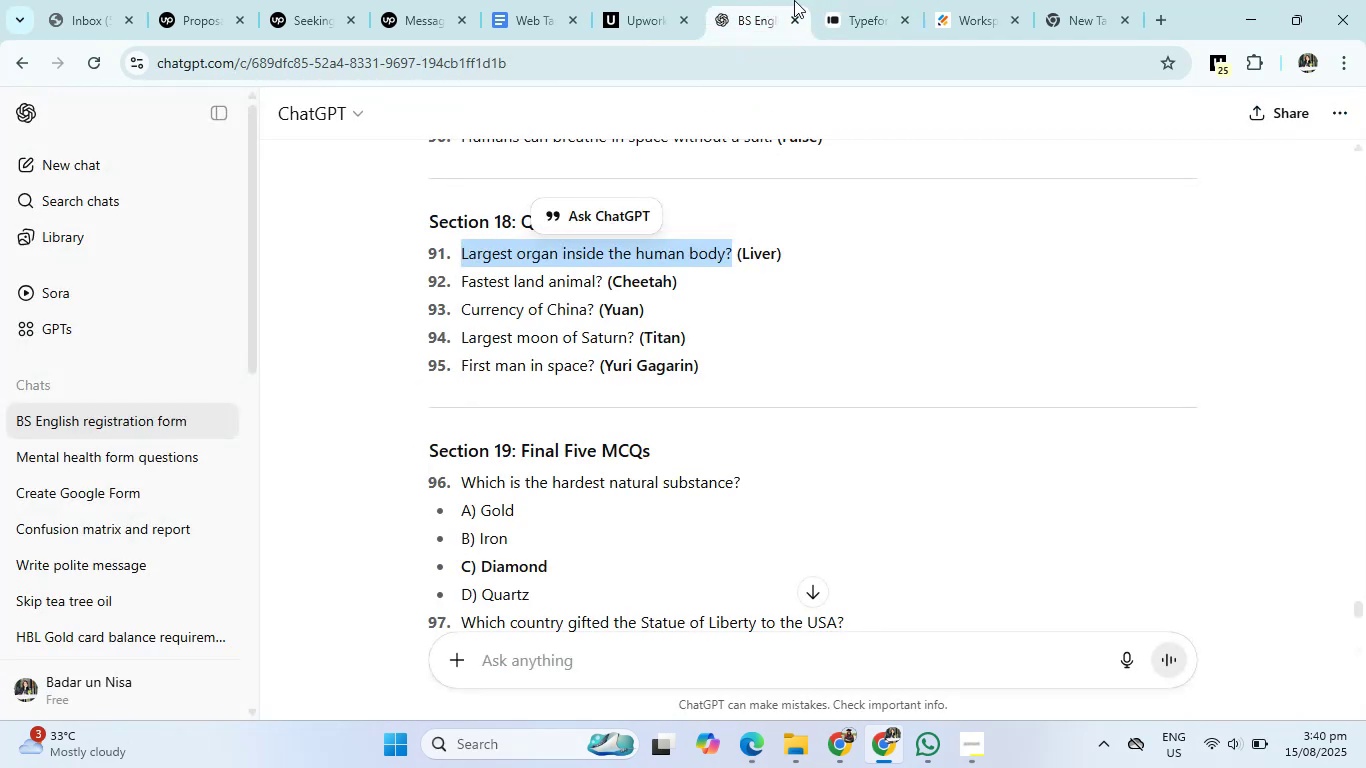 
wait(5.75)
 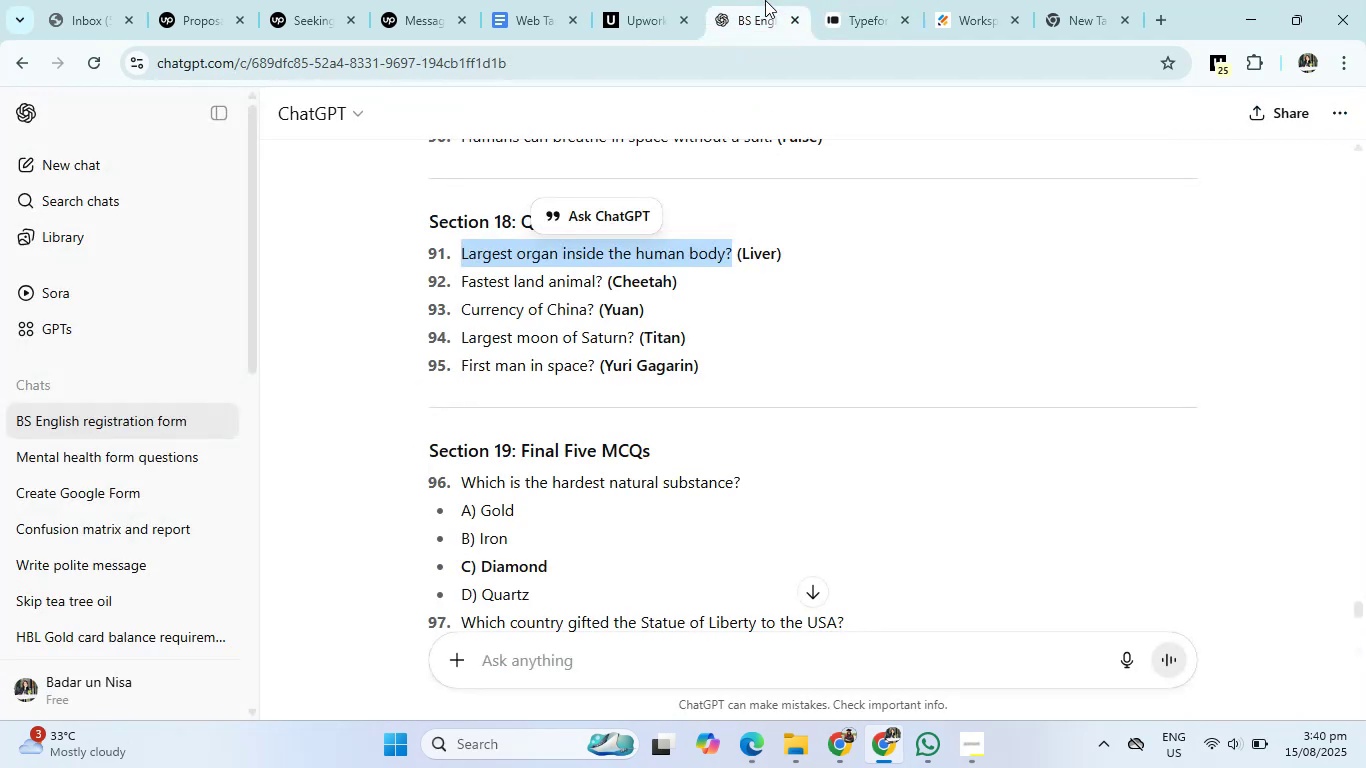 
left_click([881, 0])
 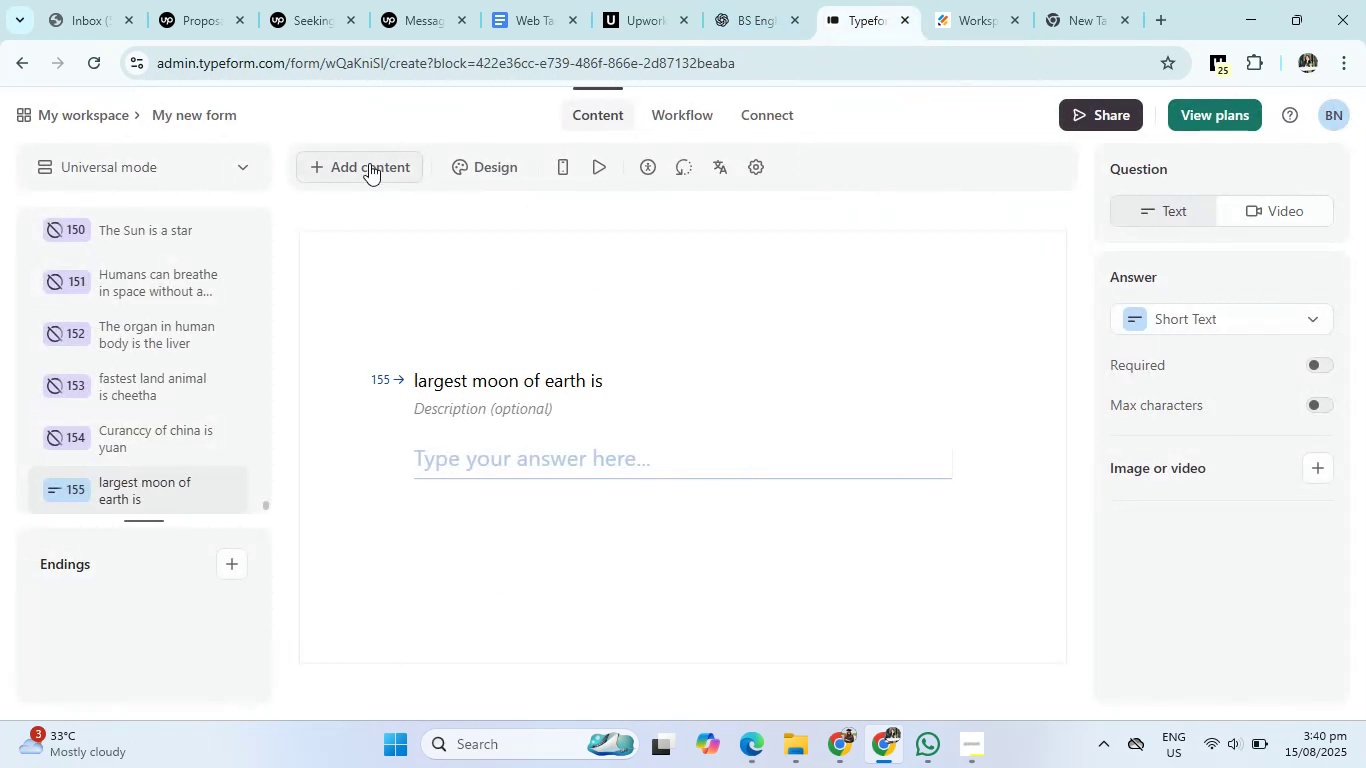 
left_click([369, 163])
 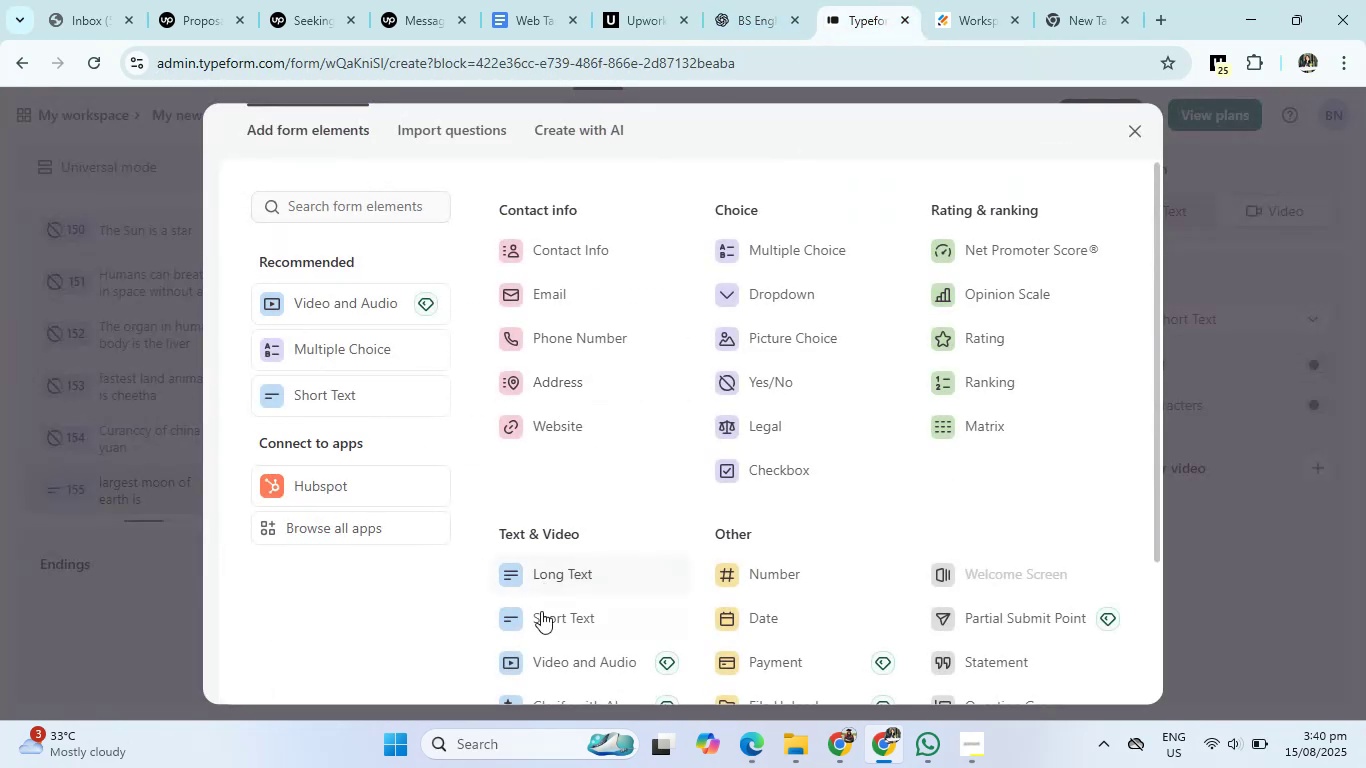 
left_click([541, 618])
 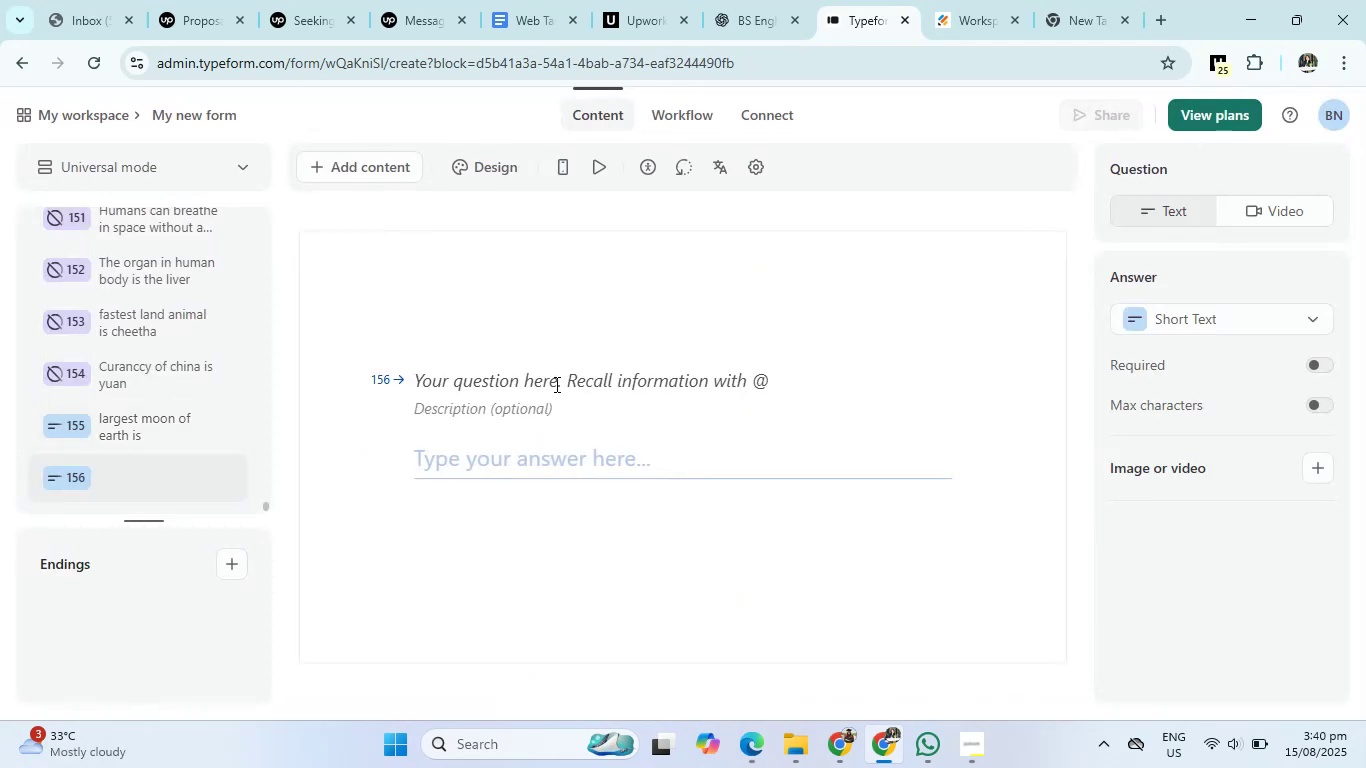 
key(W)
 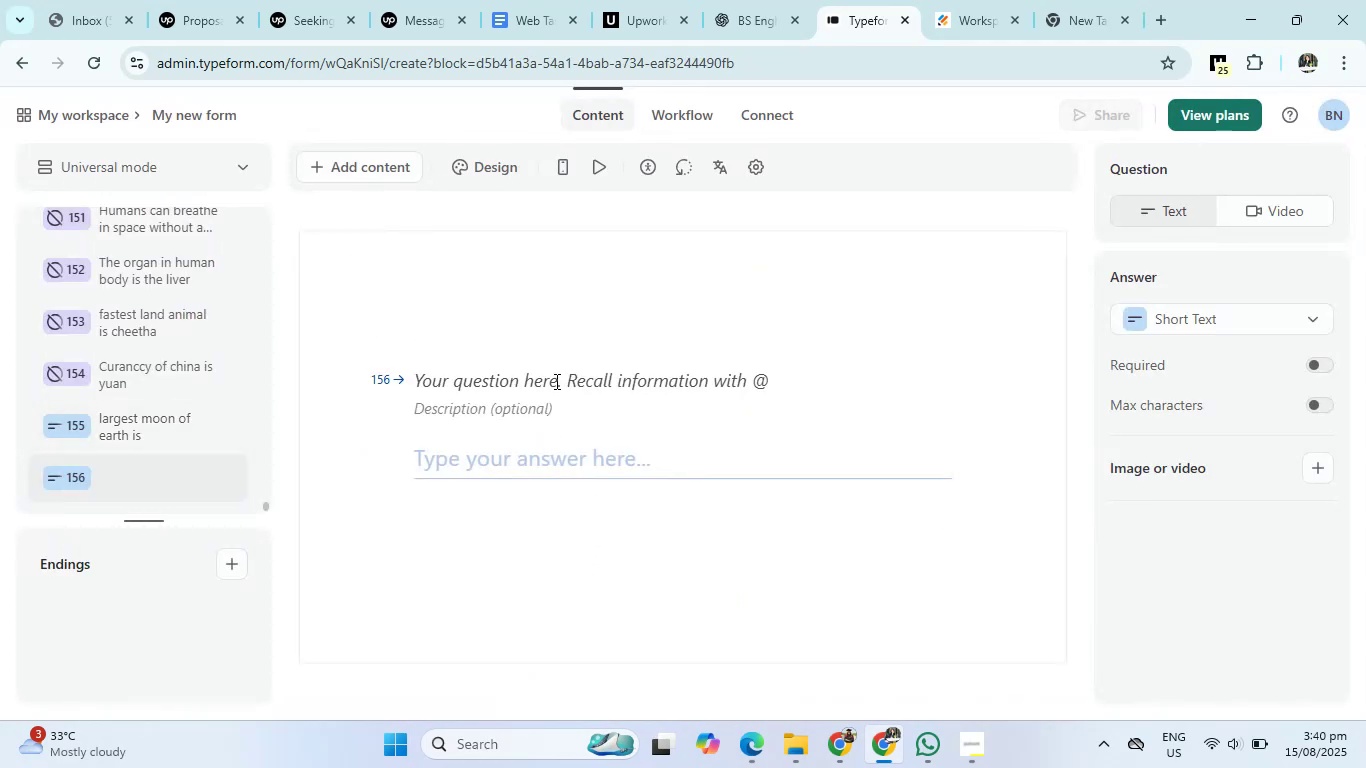 
left_click([555, 381])
 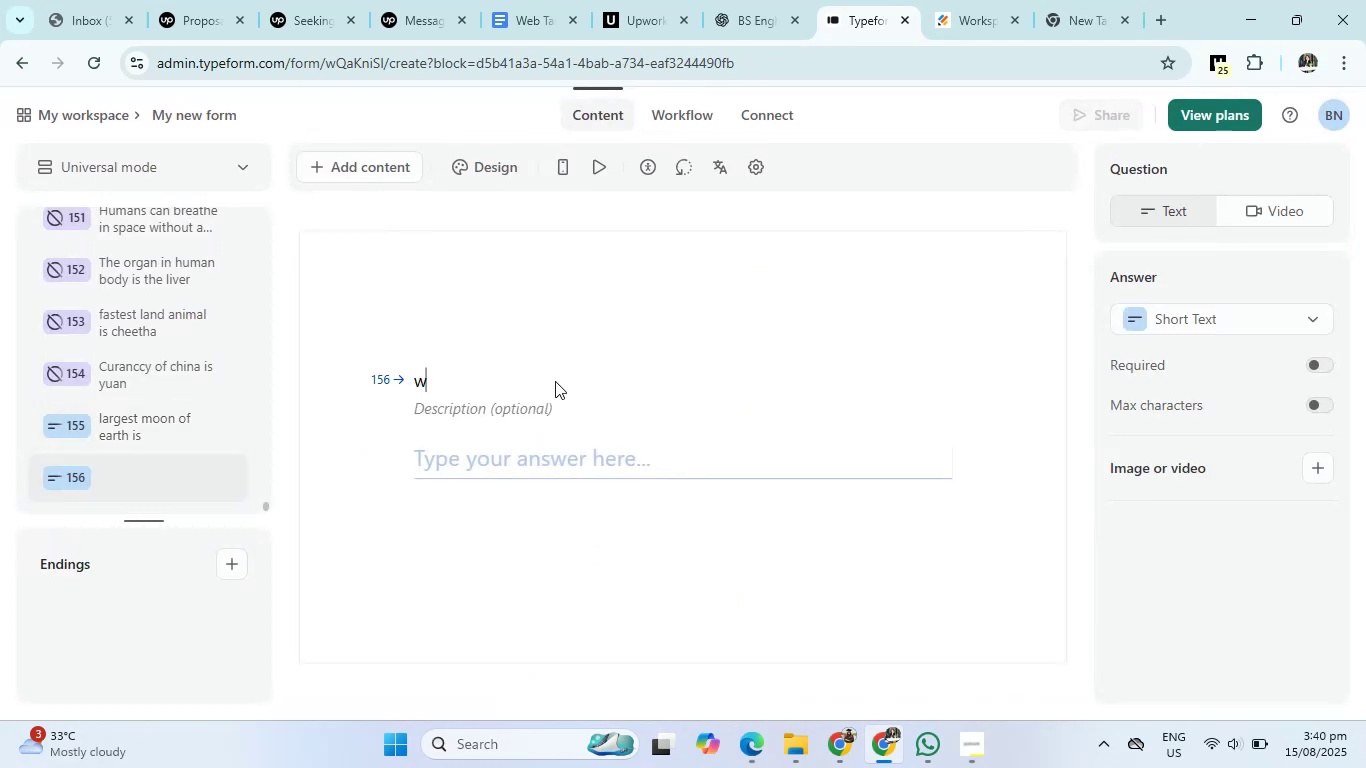 
type(hat is the name of first man on earth)
 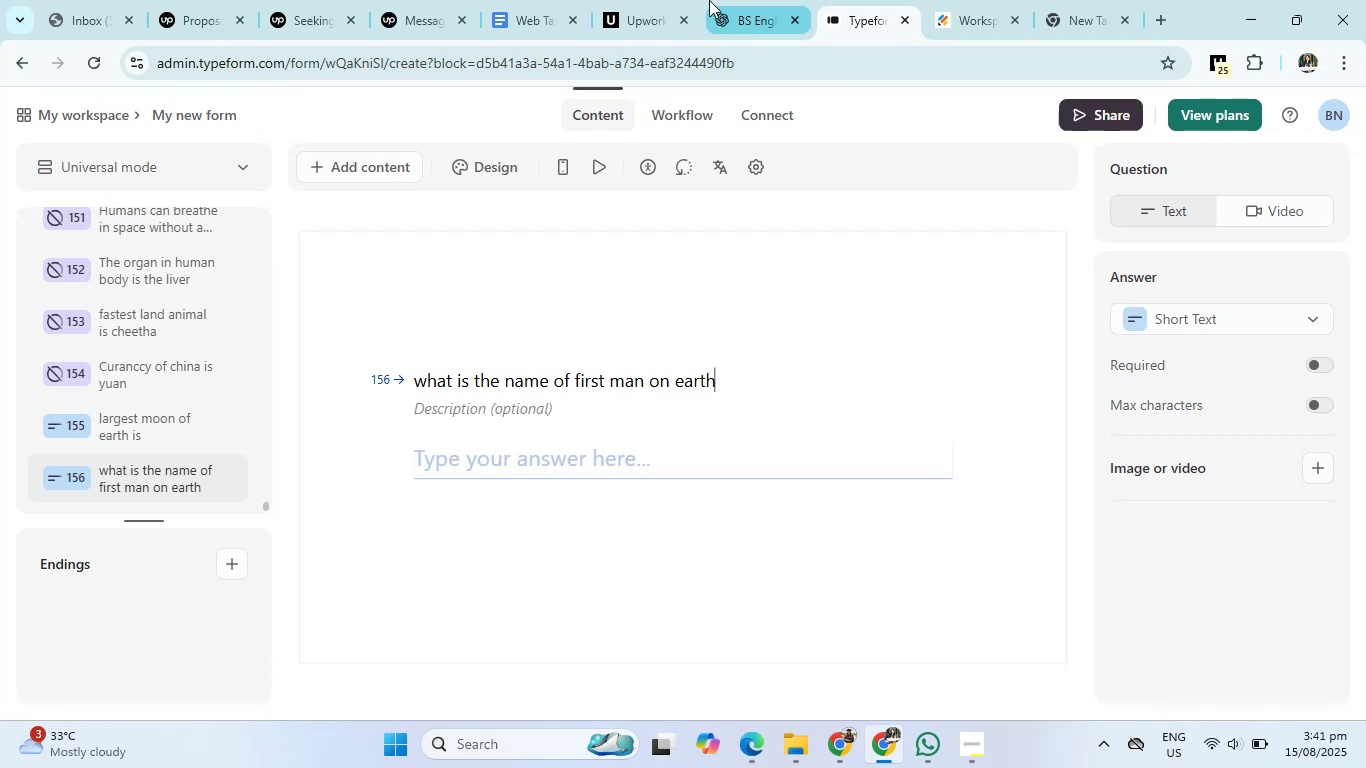 
left_click([536, 0])
 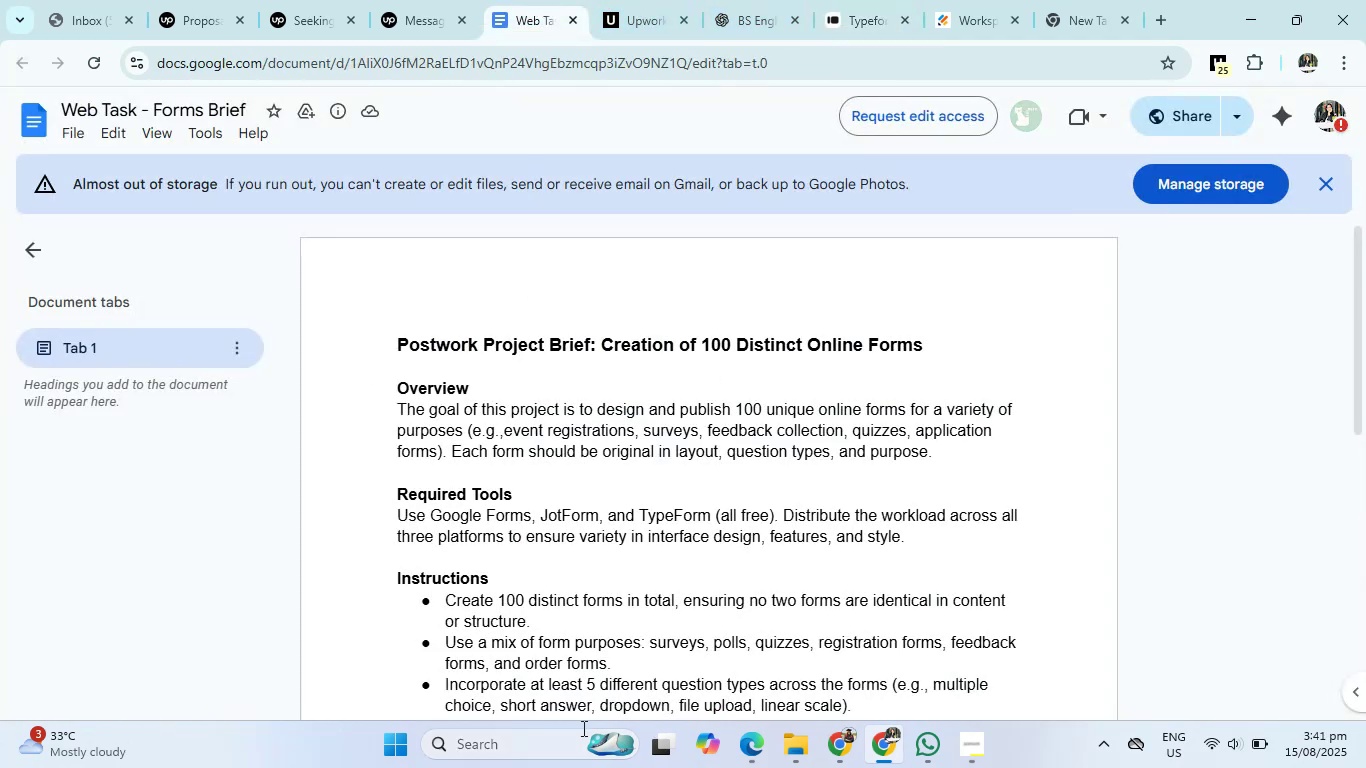 
scroll: coordinate [682, 552], scroll_direction: down, amount: 3.0
 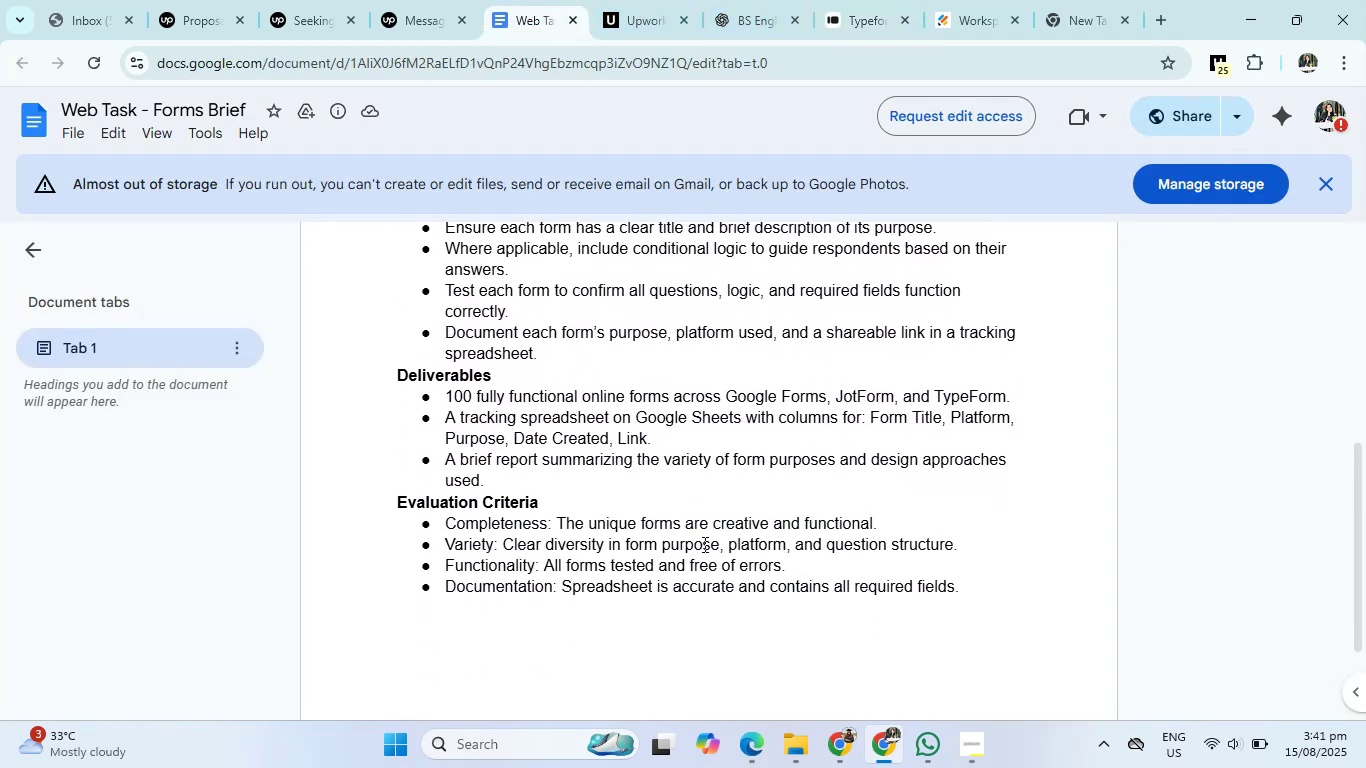 
left_click([765, 13])
 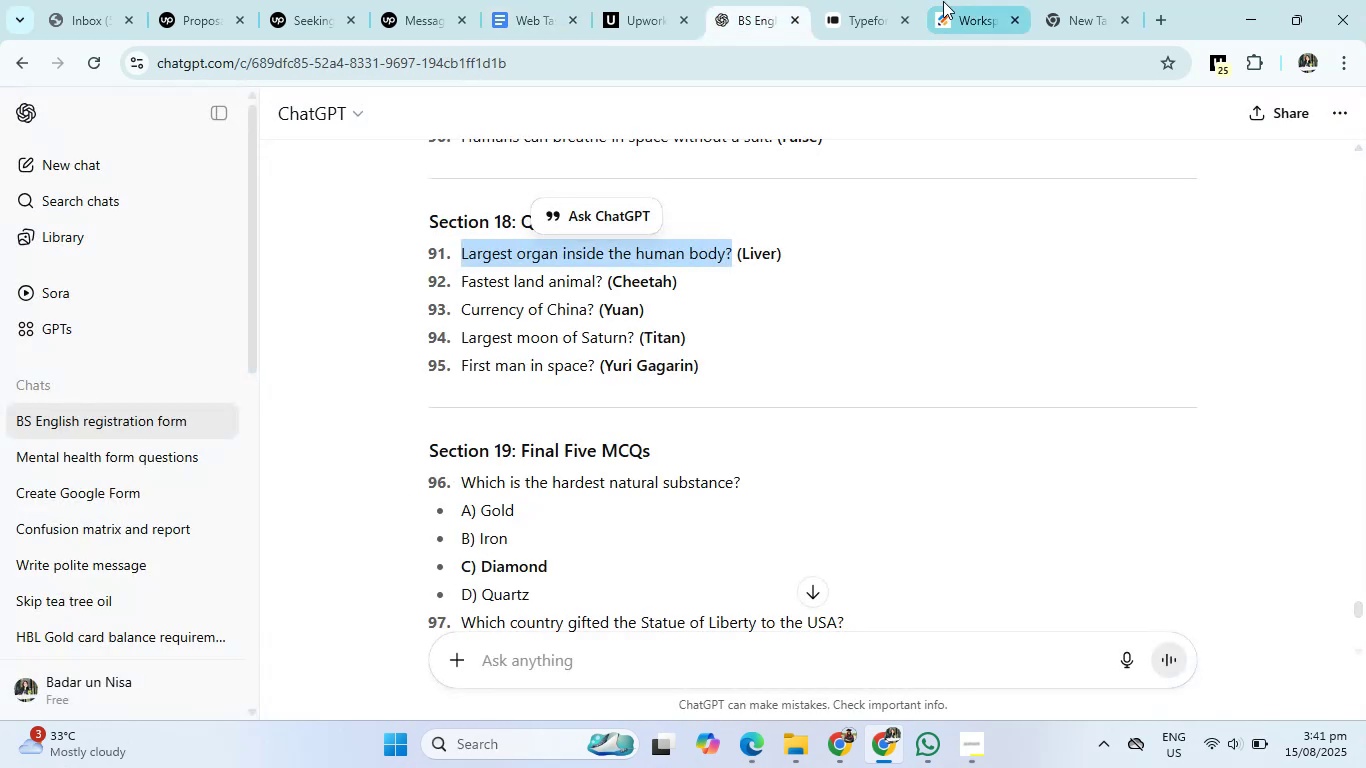 
left_click([840, 0])
 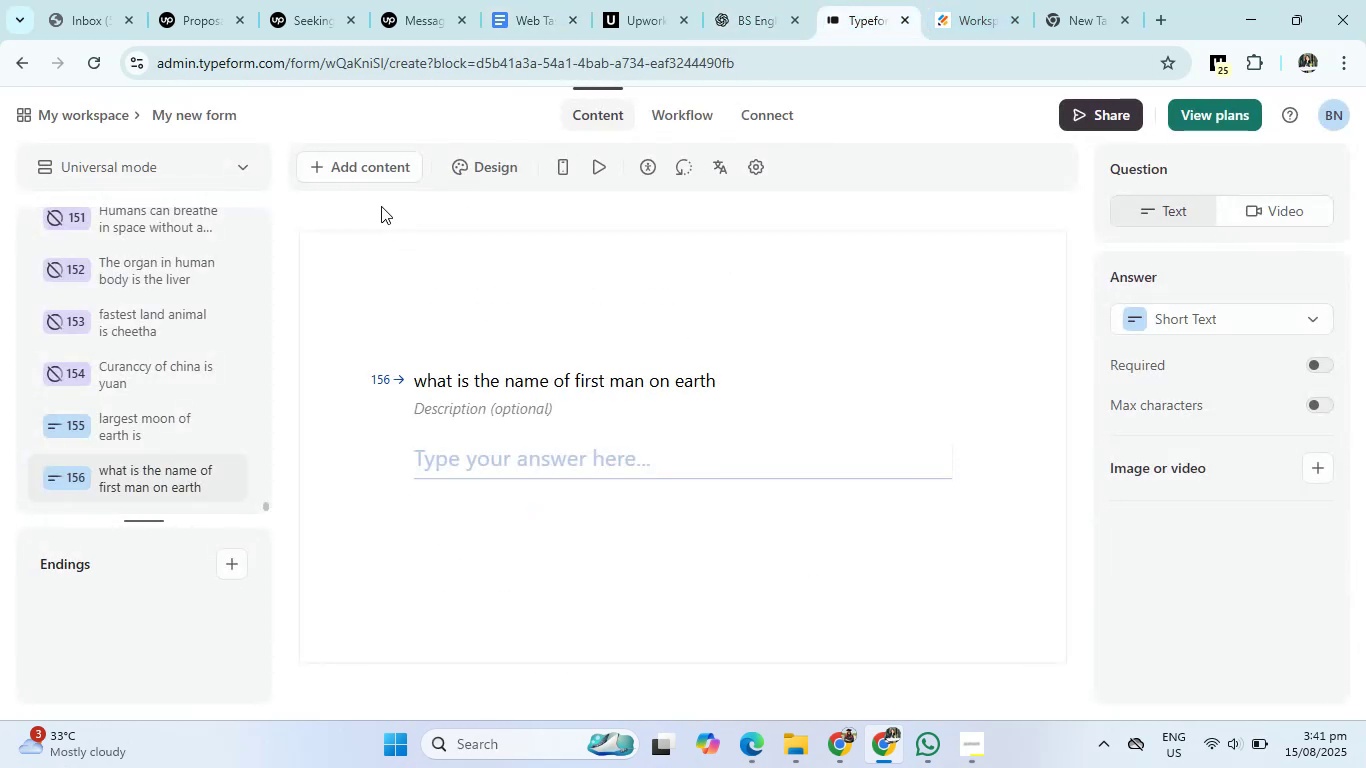 
left_click([356, 166])
 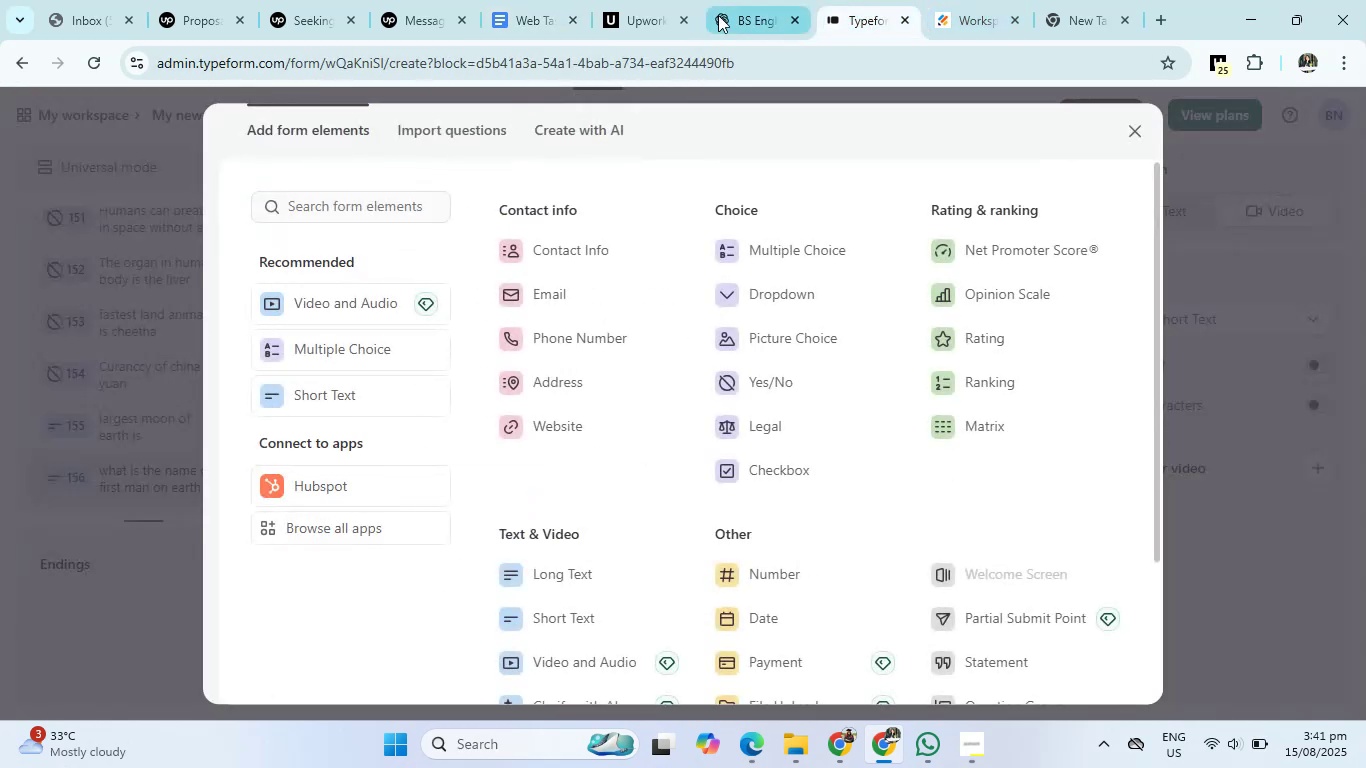 
left_click([756, 0])
 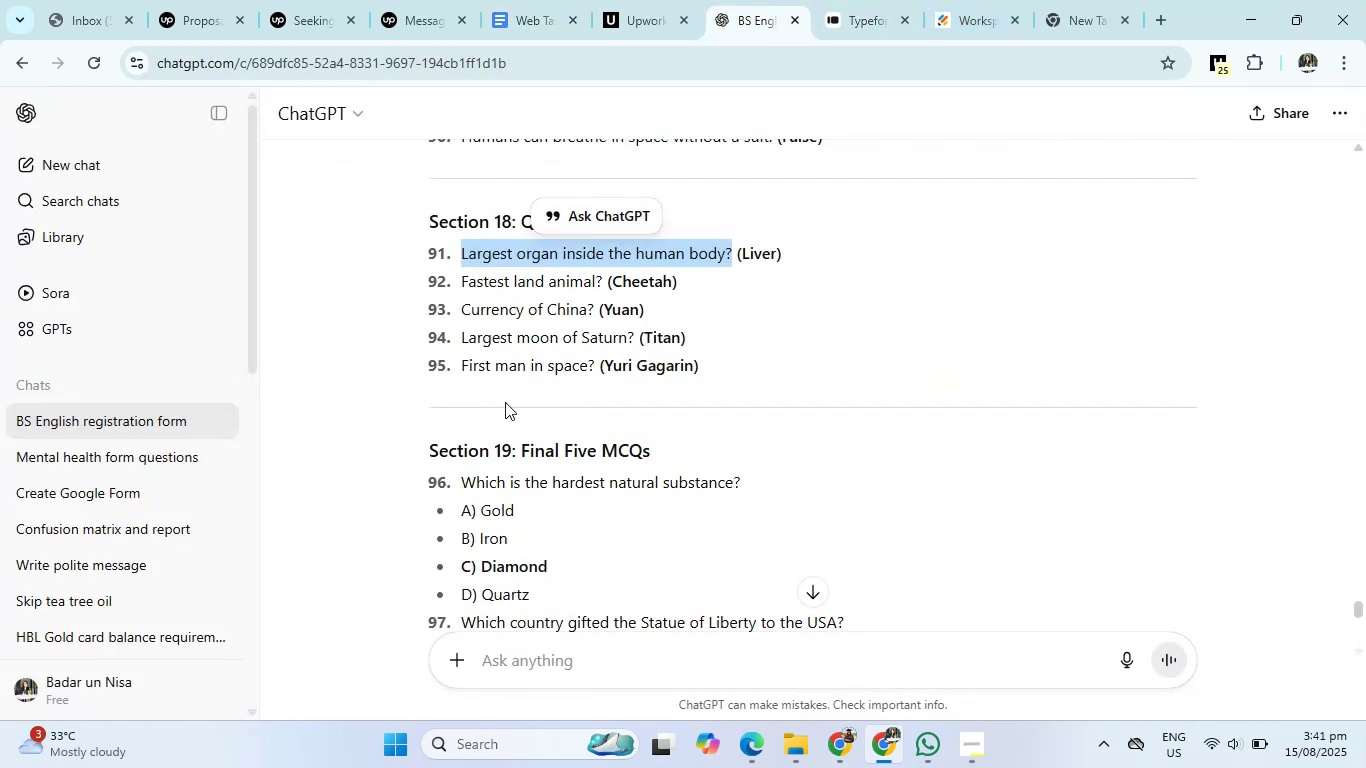 
scroll: coordinate [504, 402], scroll_direction: down, amount: 2.0
 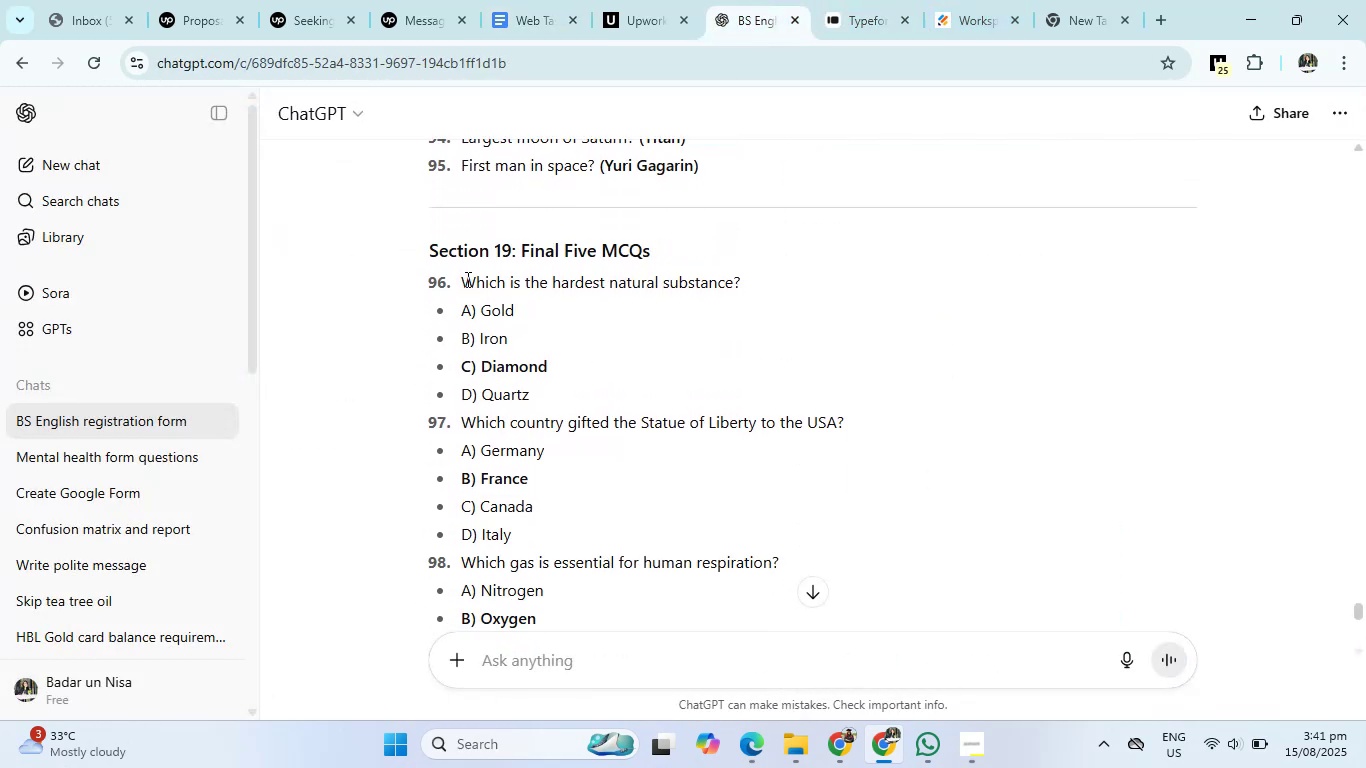 
left_click_drag(start_coordinate=[462, 280], to_coordinate=[757, 280])
 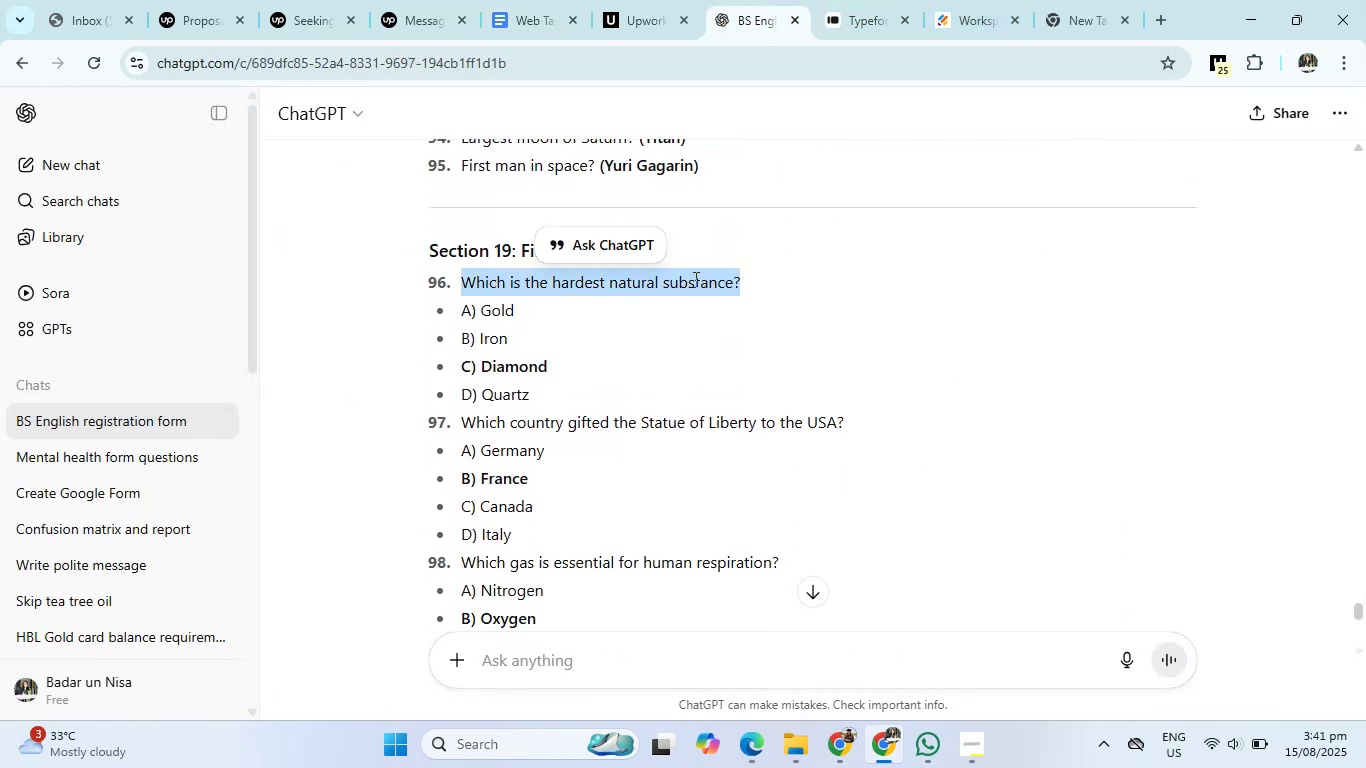 
right_click([694, 279])
 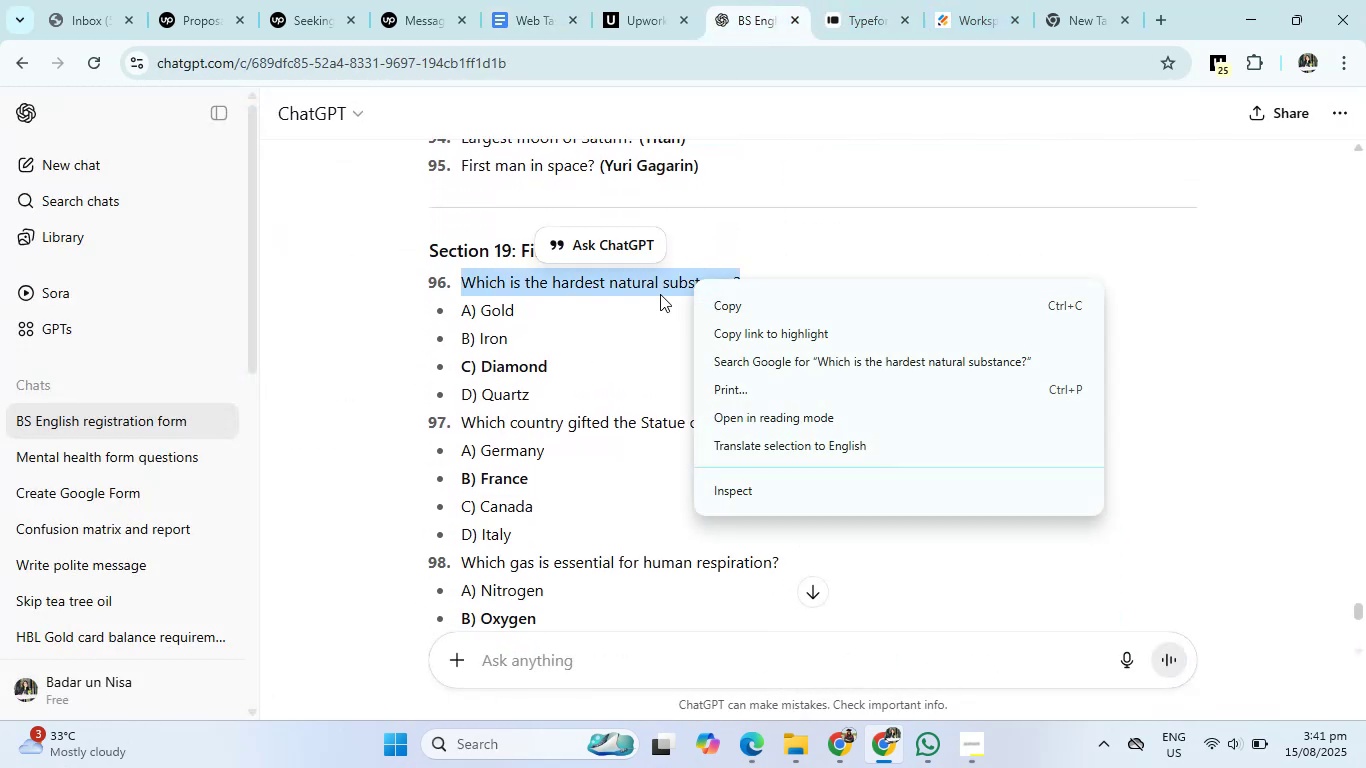 
left_click([655, 289])
 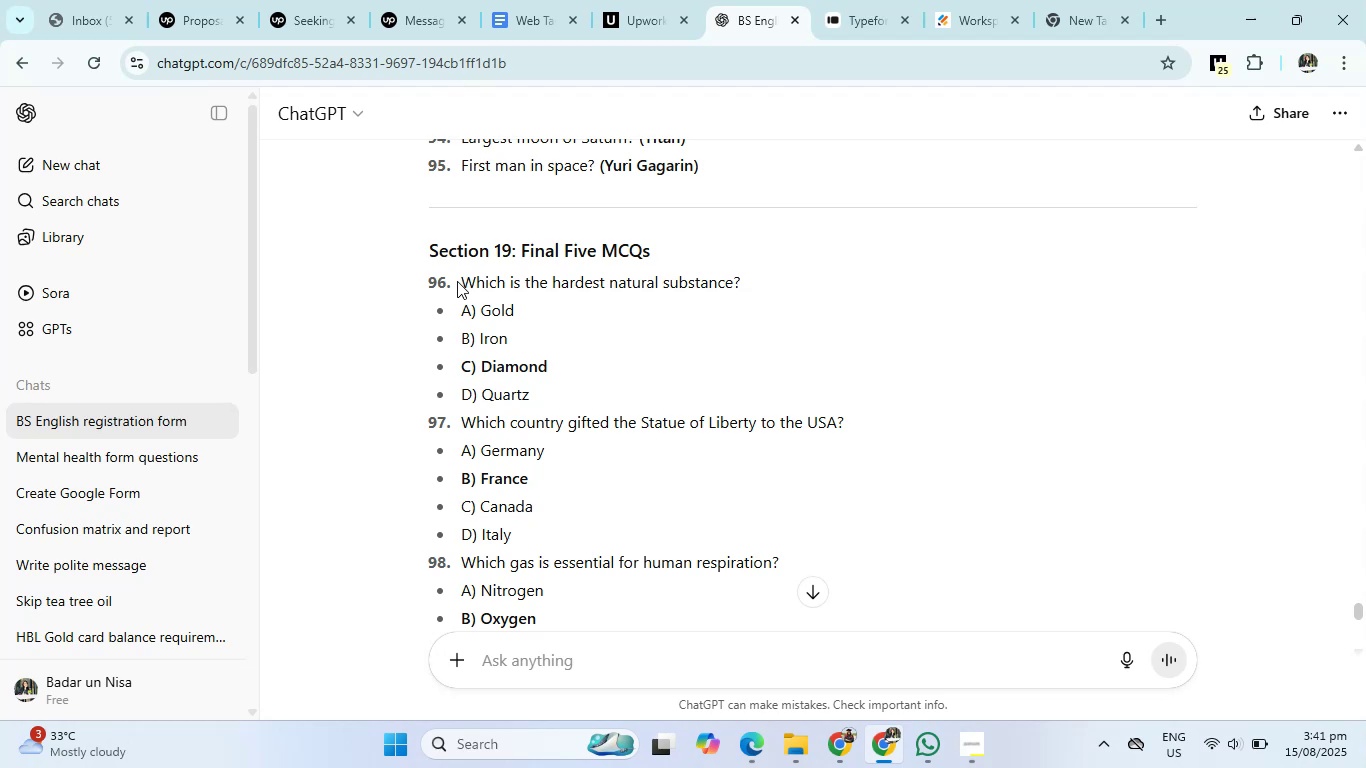 
left_click_drag(start_coordinate=[461, 279], to_coordinate=[738, 283])
 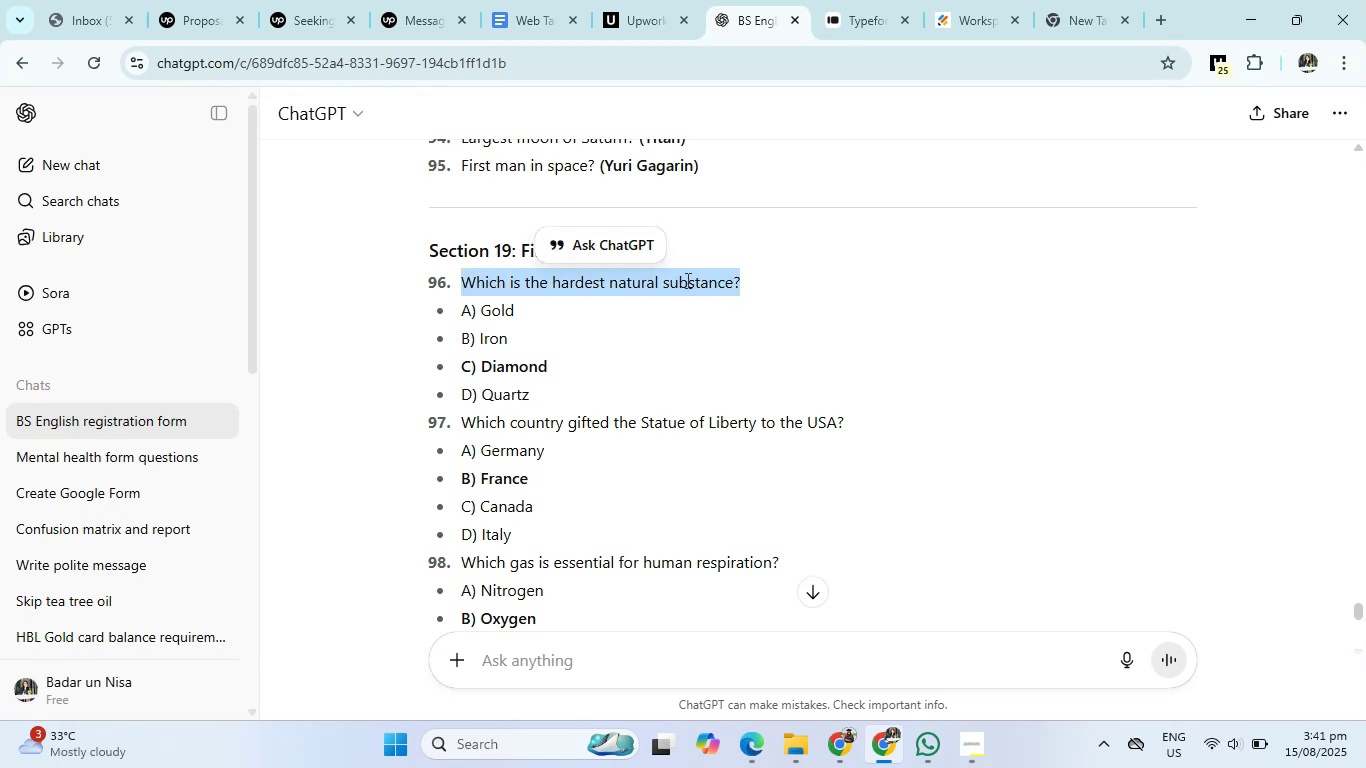 
right_click([686, 280])
 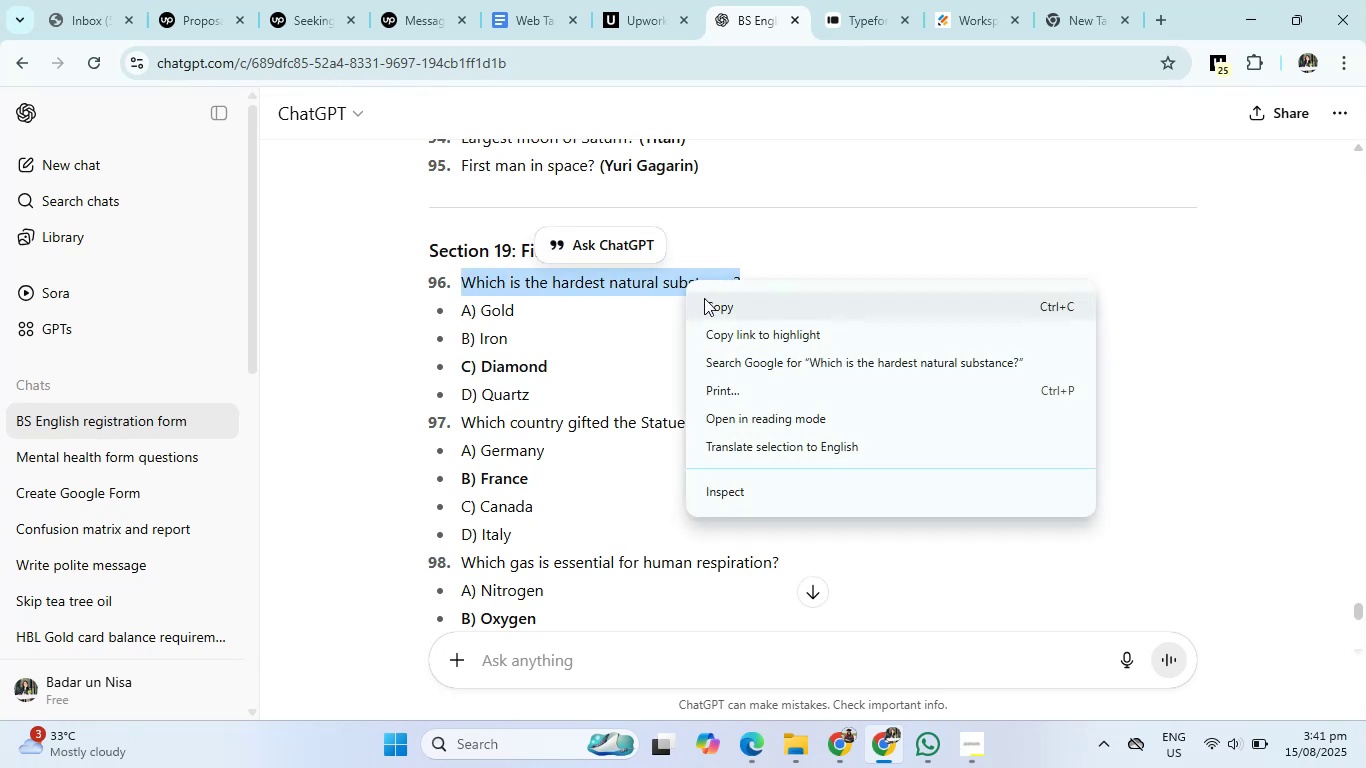 
left_click([704, 298])
 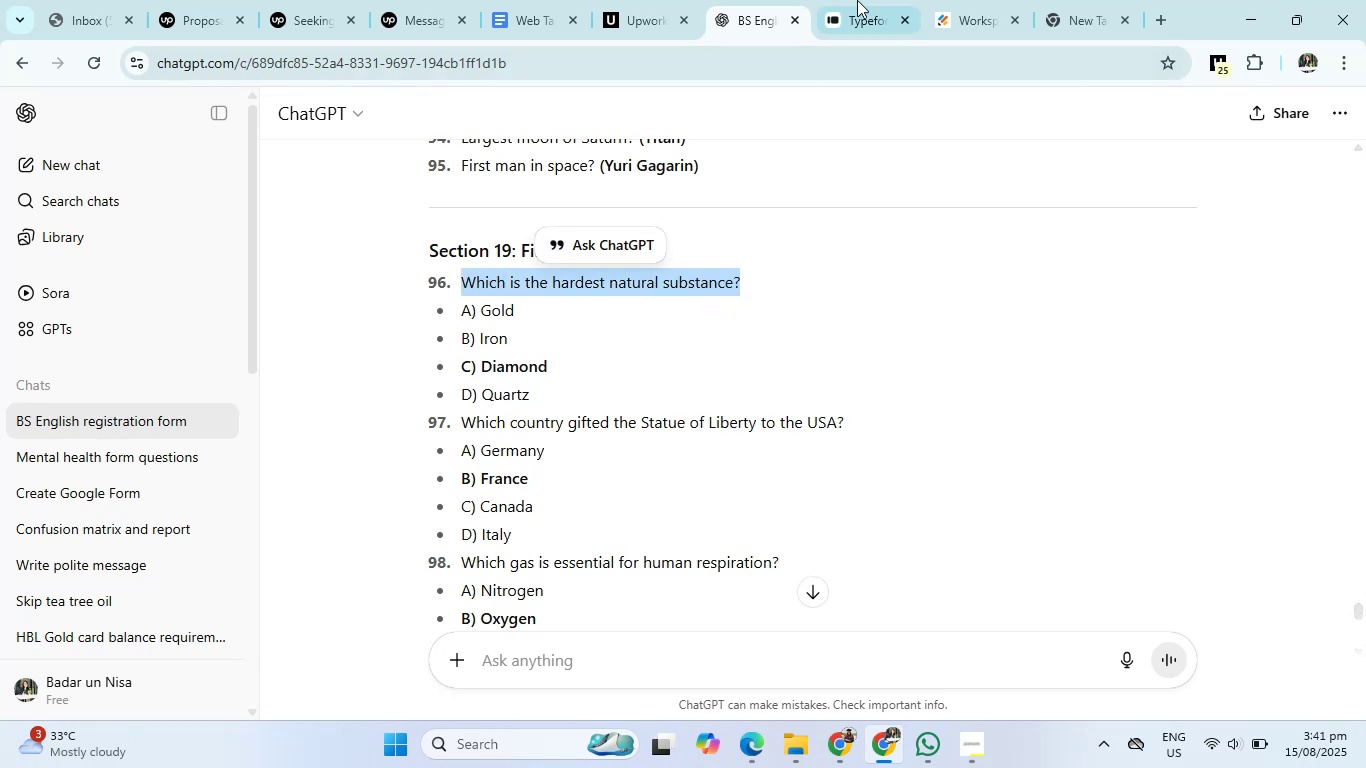 
left_click([858, 0])
 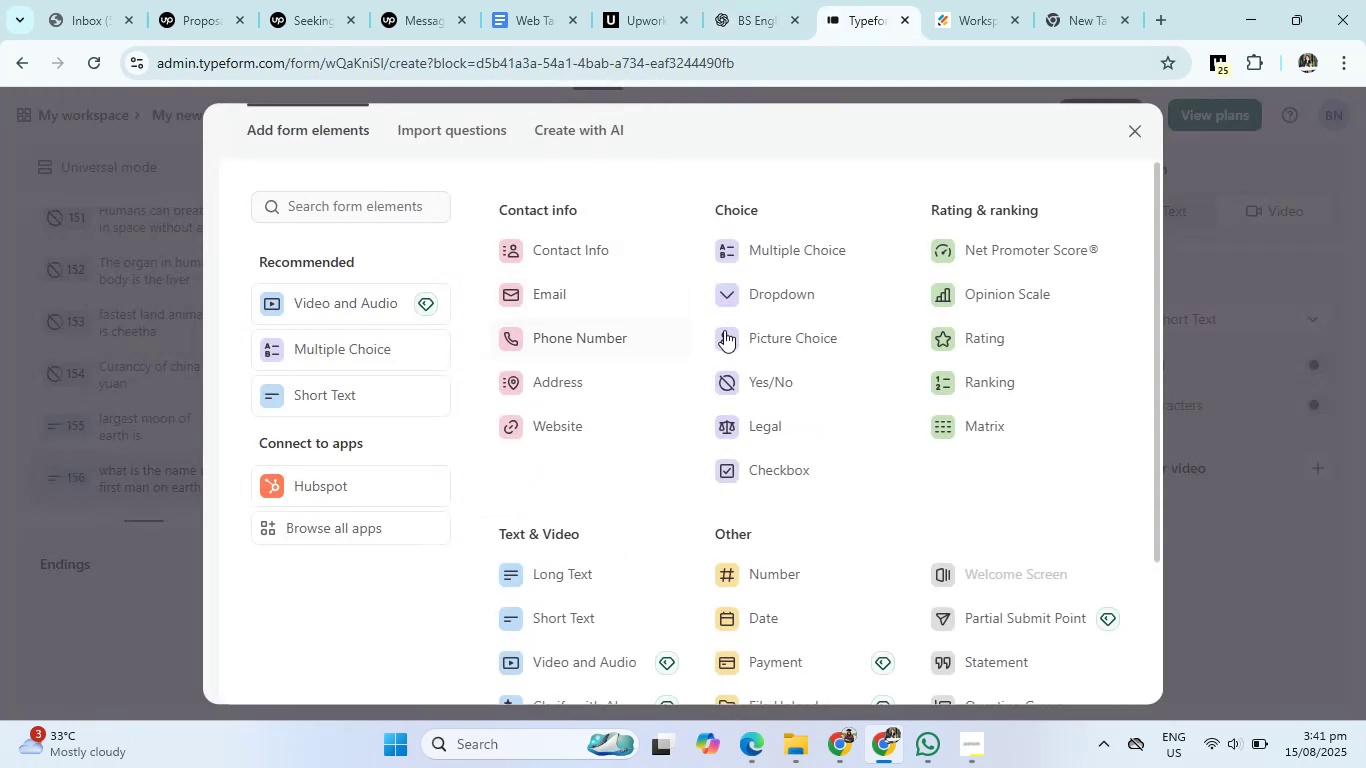 
left_click([752, 257])
 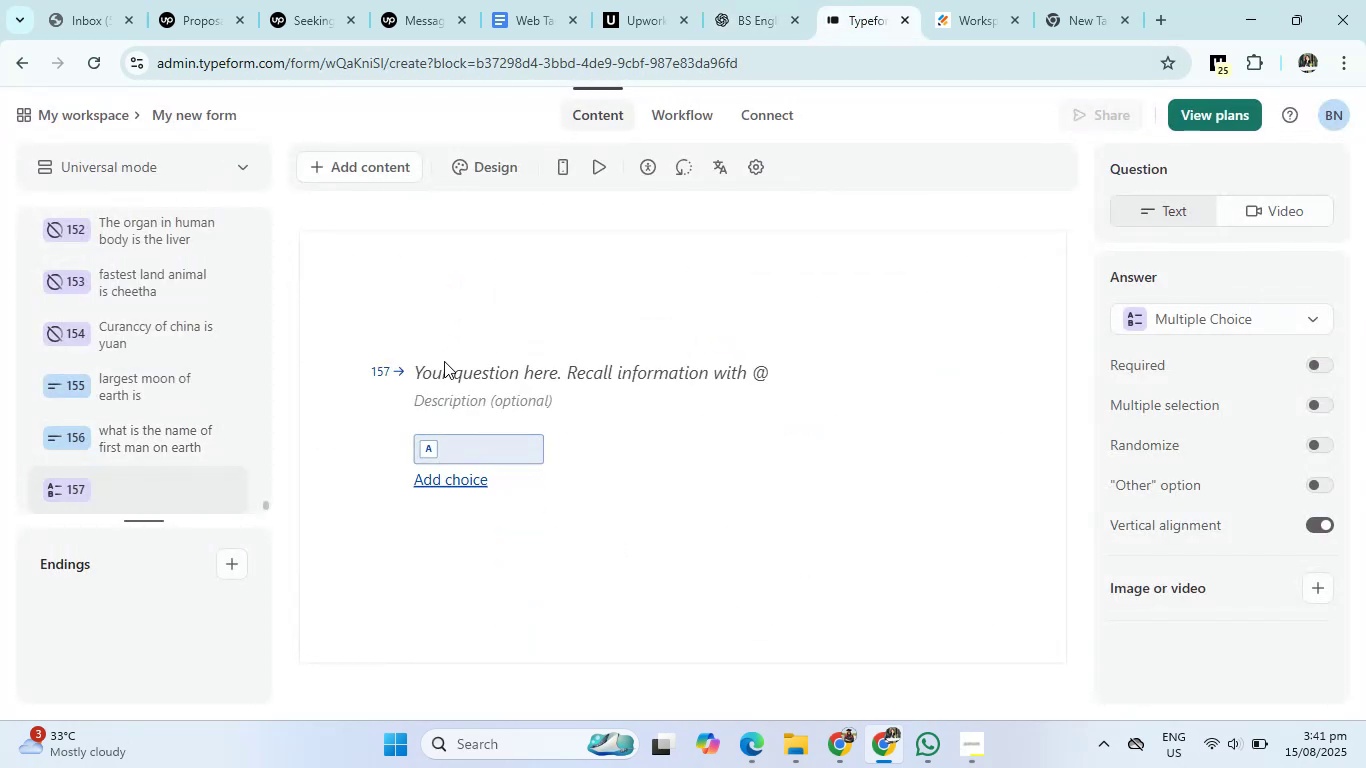 
left_click([440, 371])
 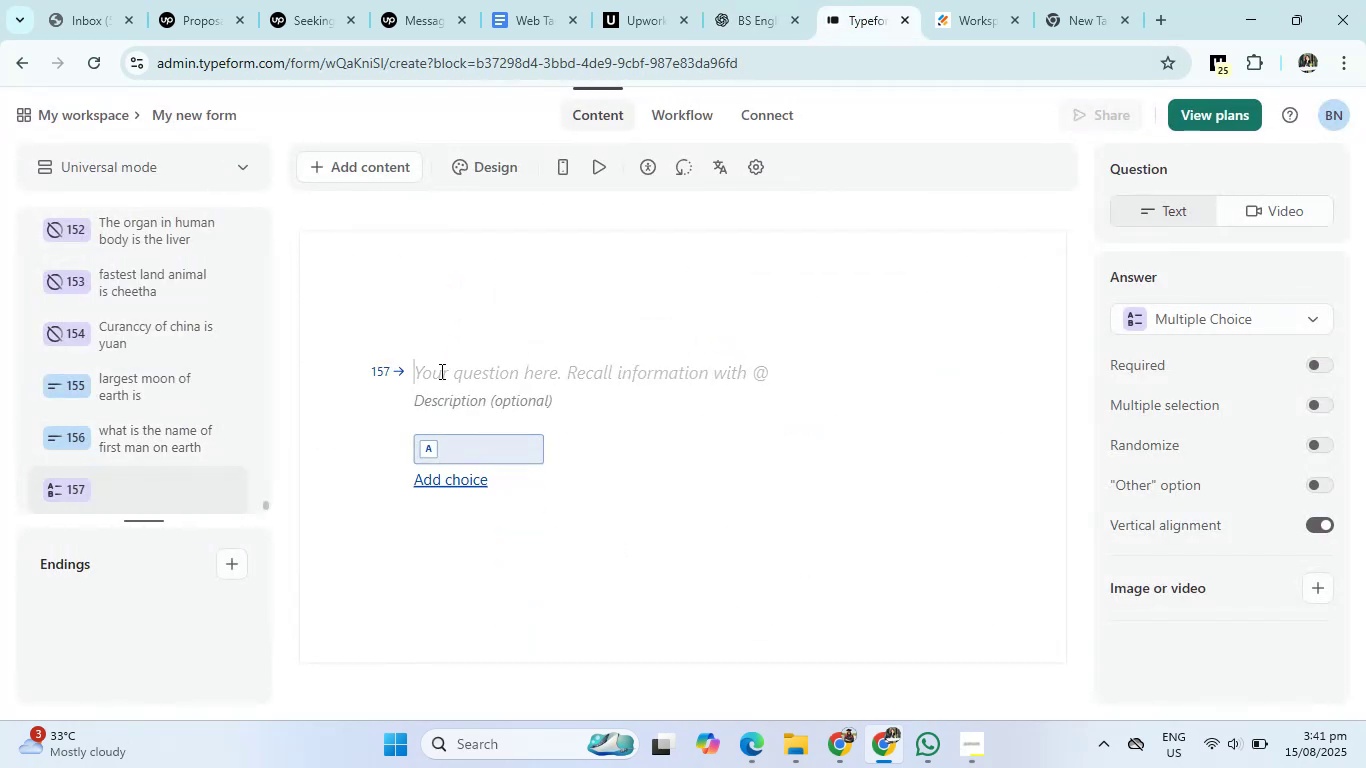 
right_click([440, 371])
 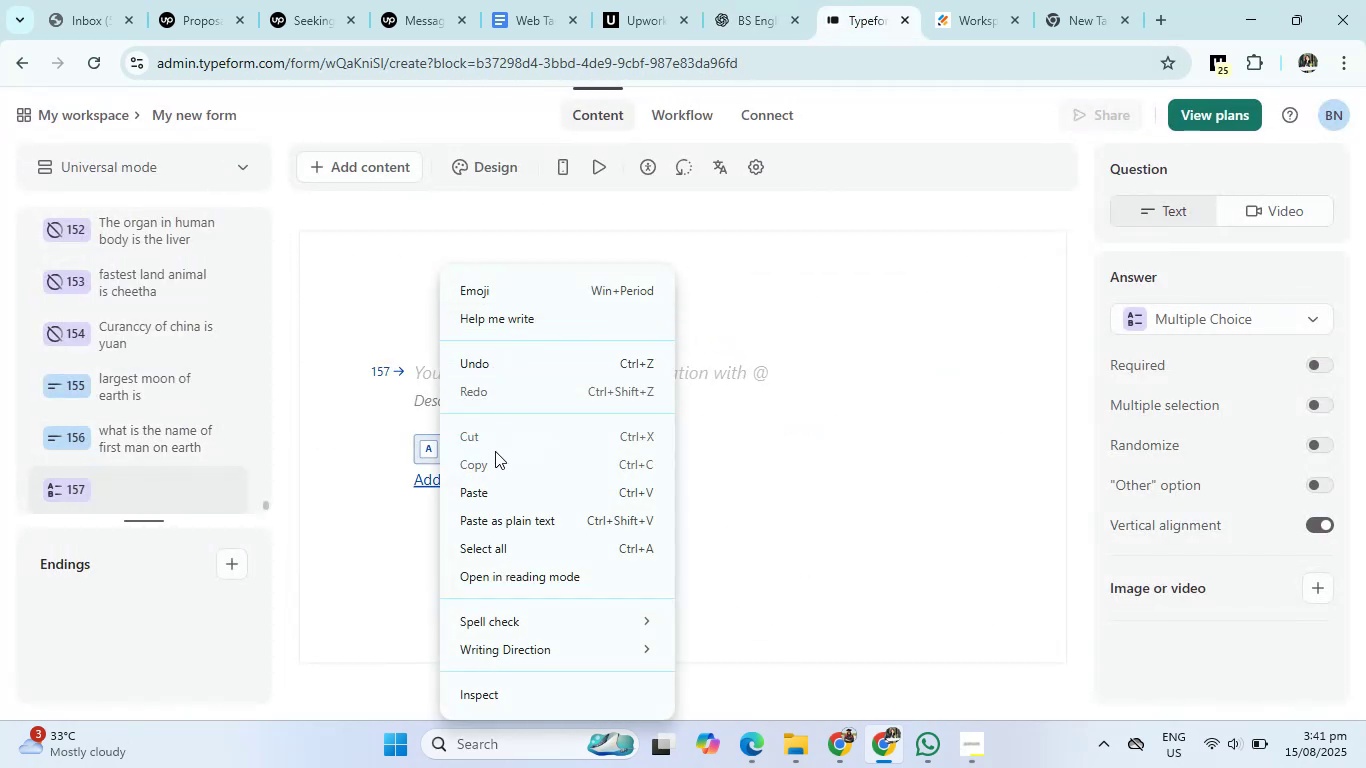 
left_click([488, 495])
 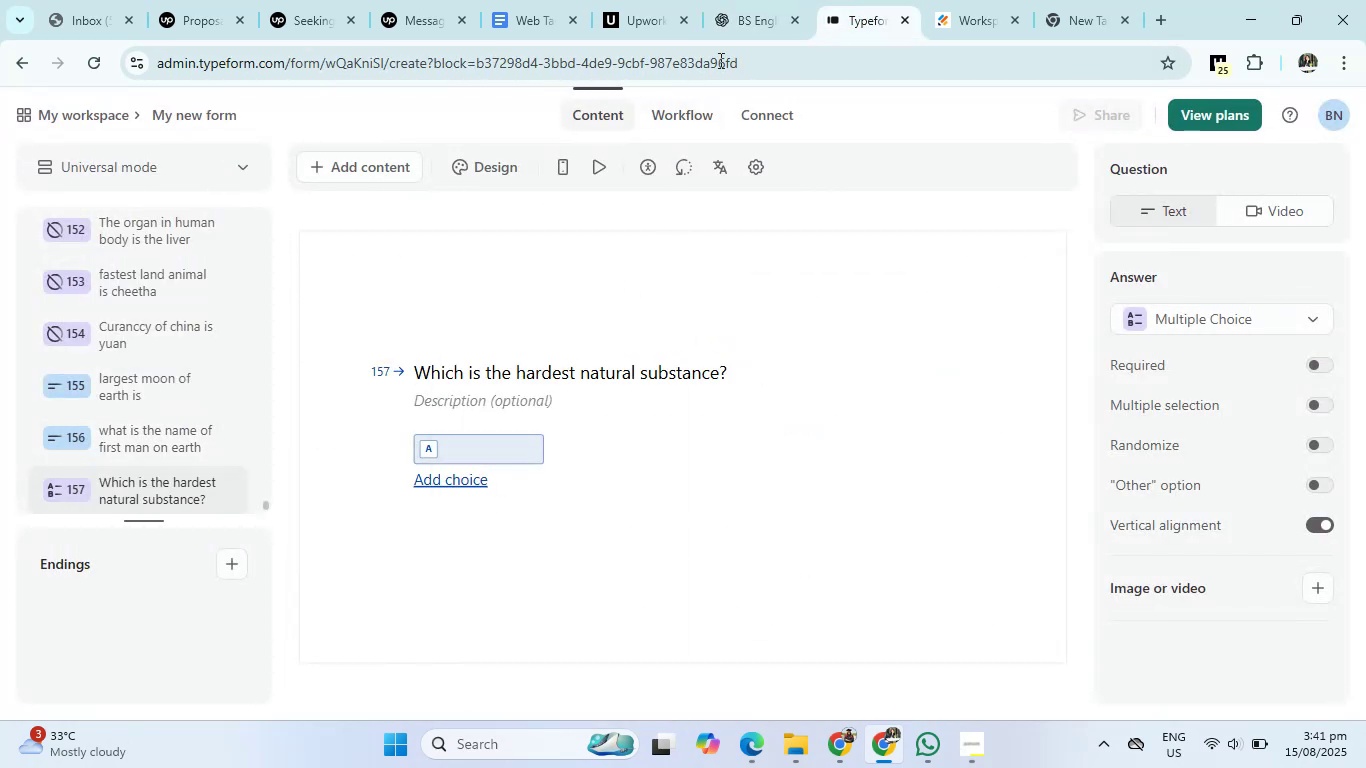 
left_click([734, 18])
 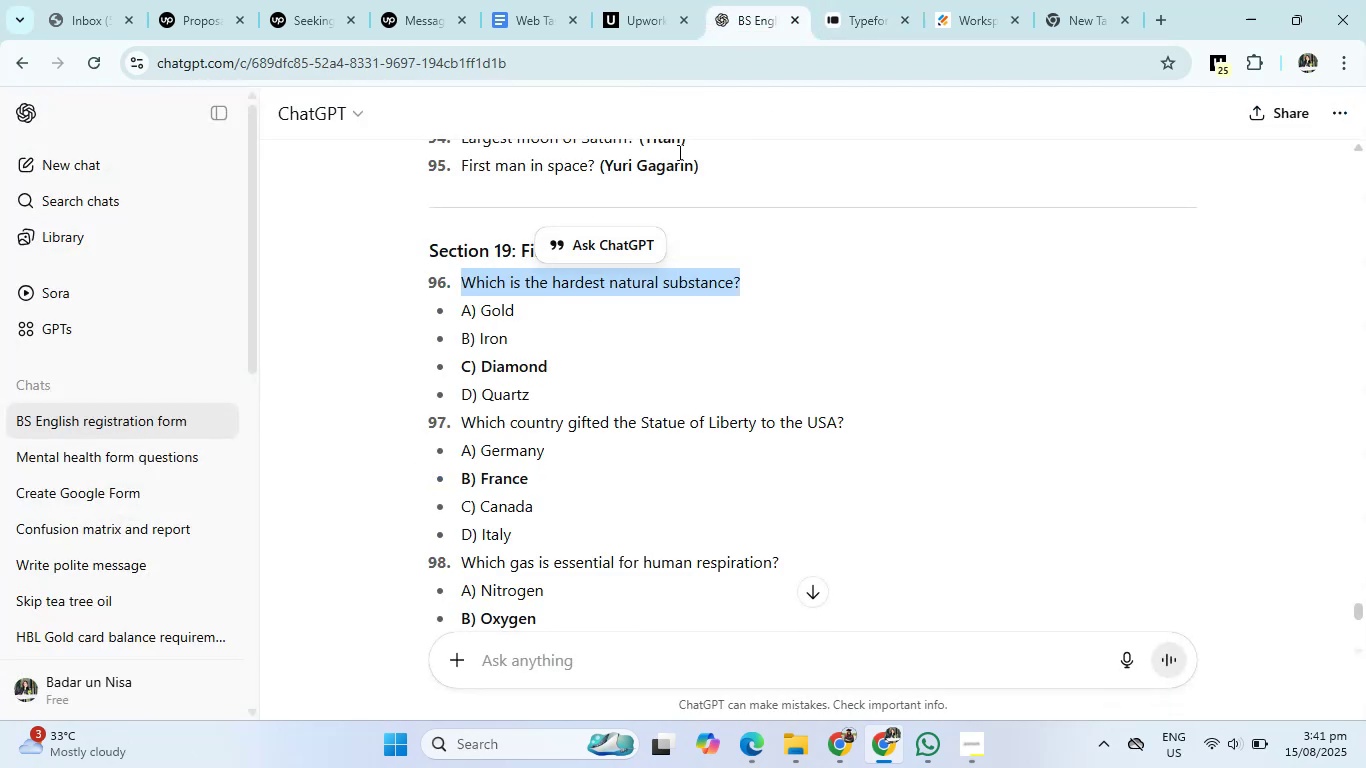 
left_click([848, 0])
 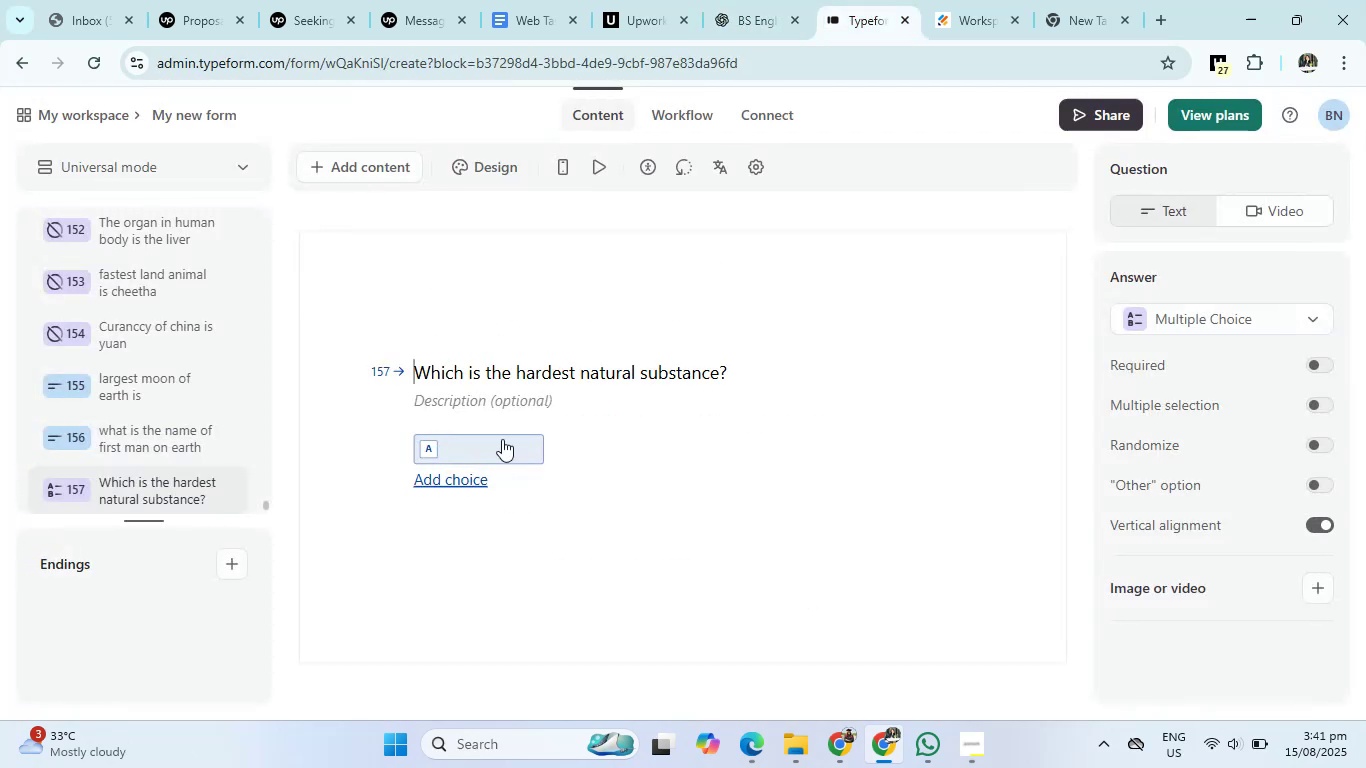 
left_click([497, 445])
 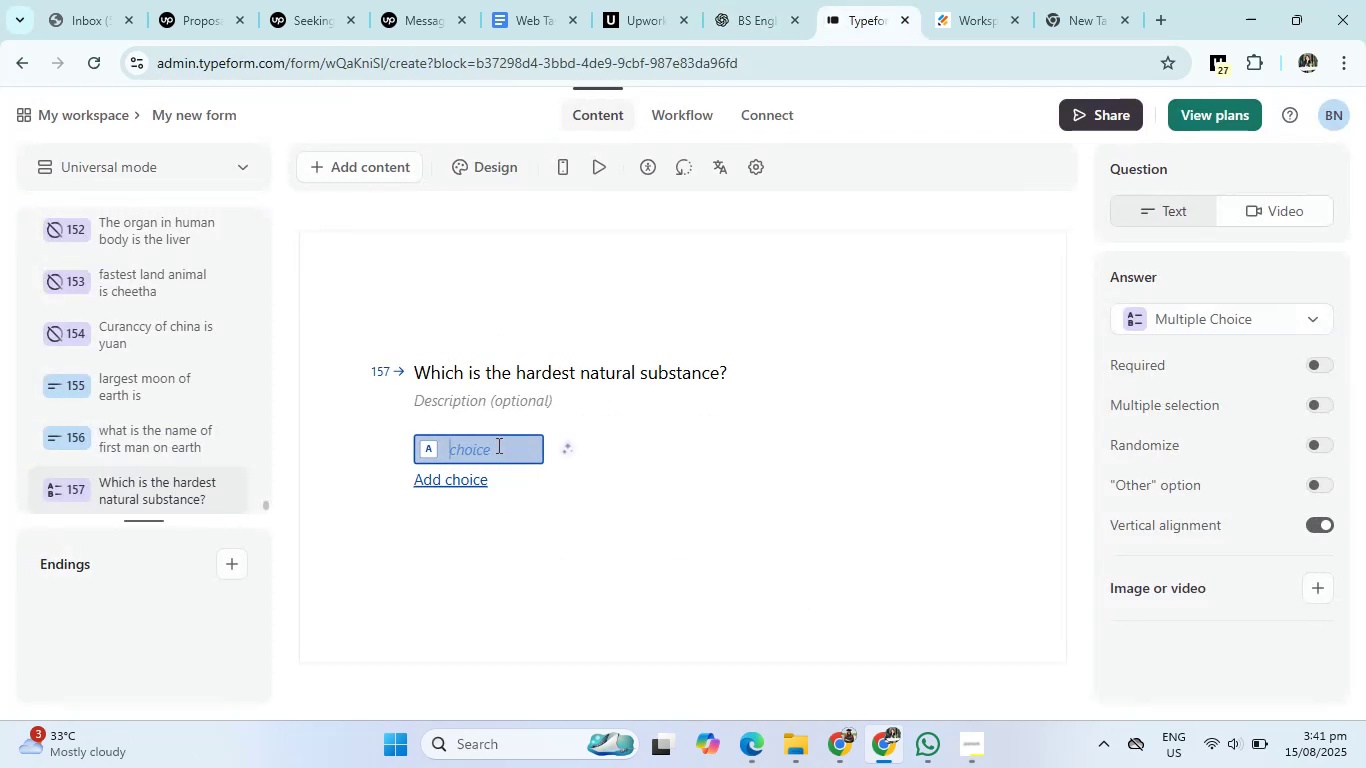 
type(Gold)
 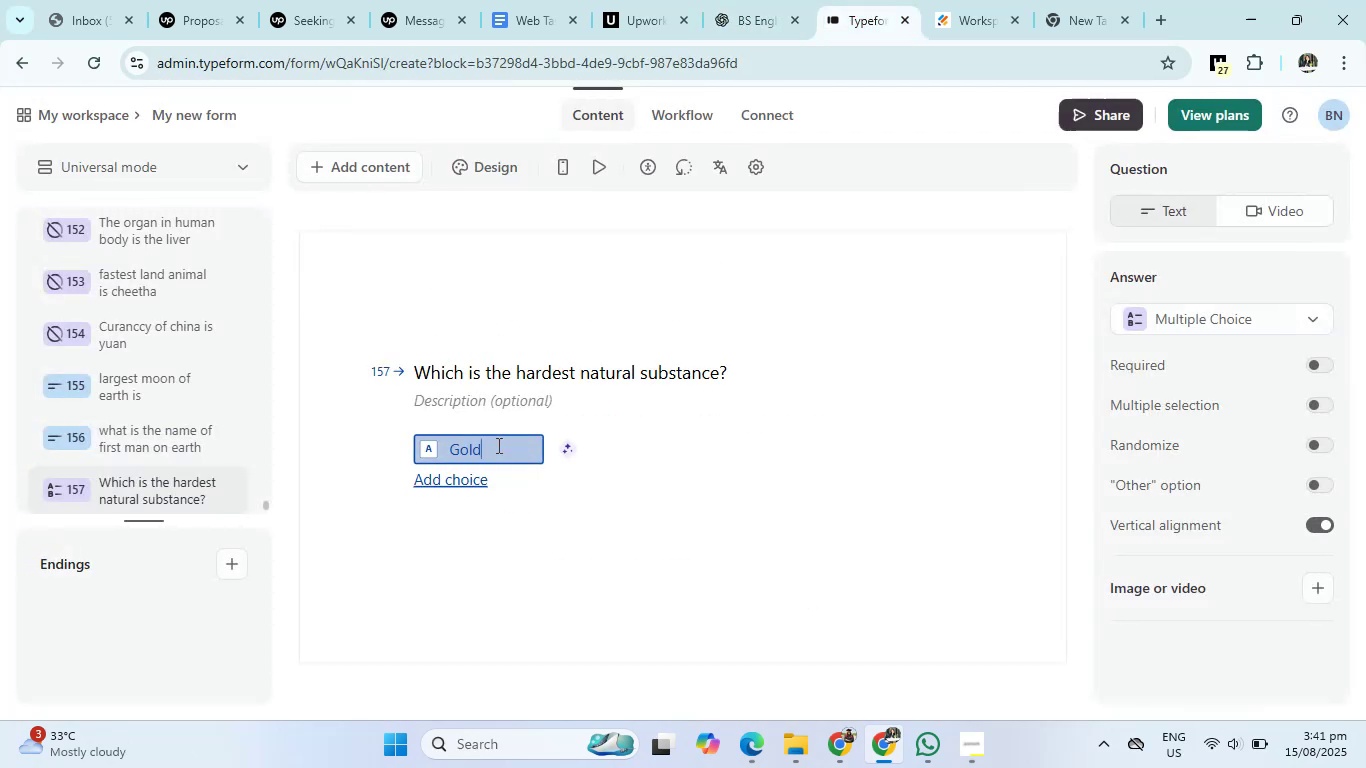 
key(Enter)
 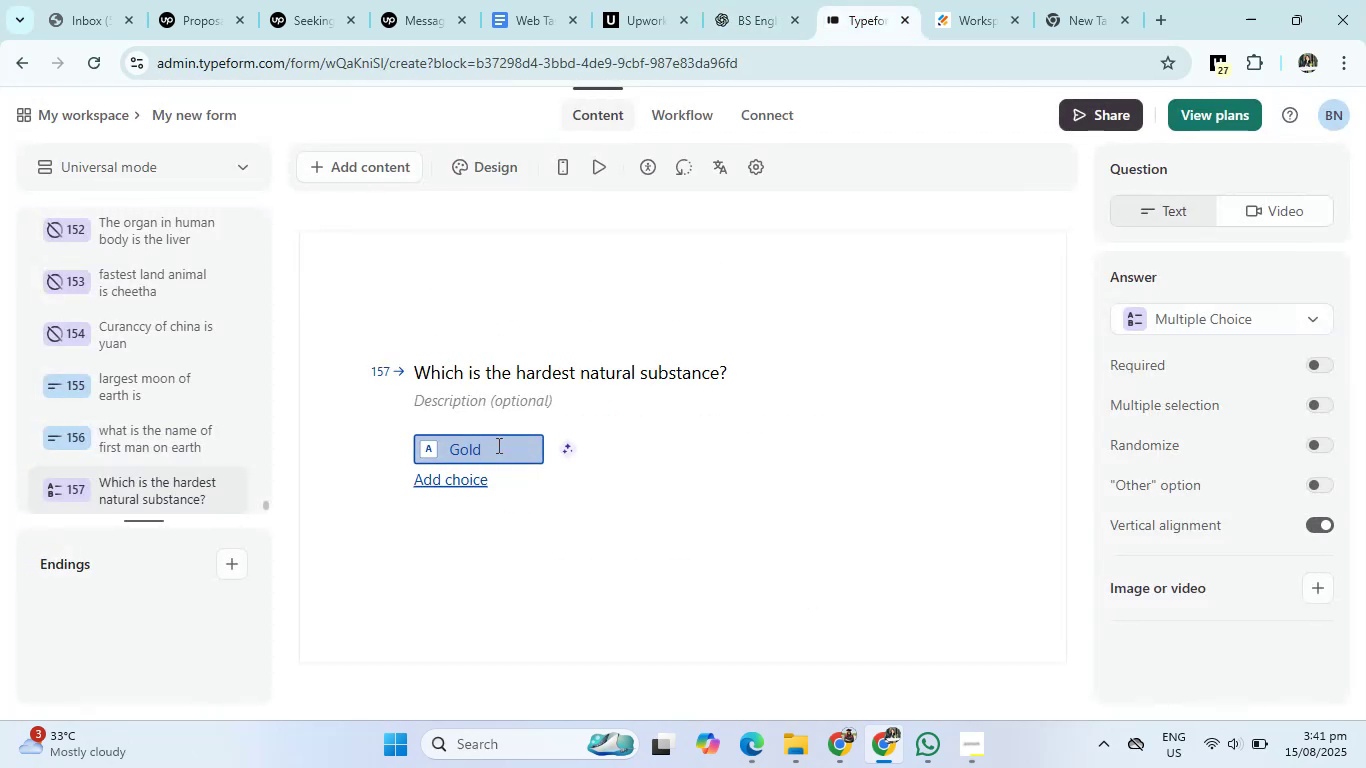 
type(iron)
 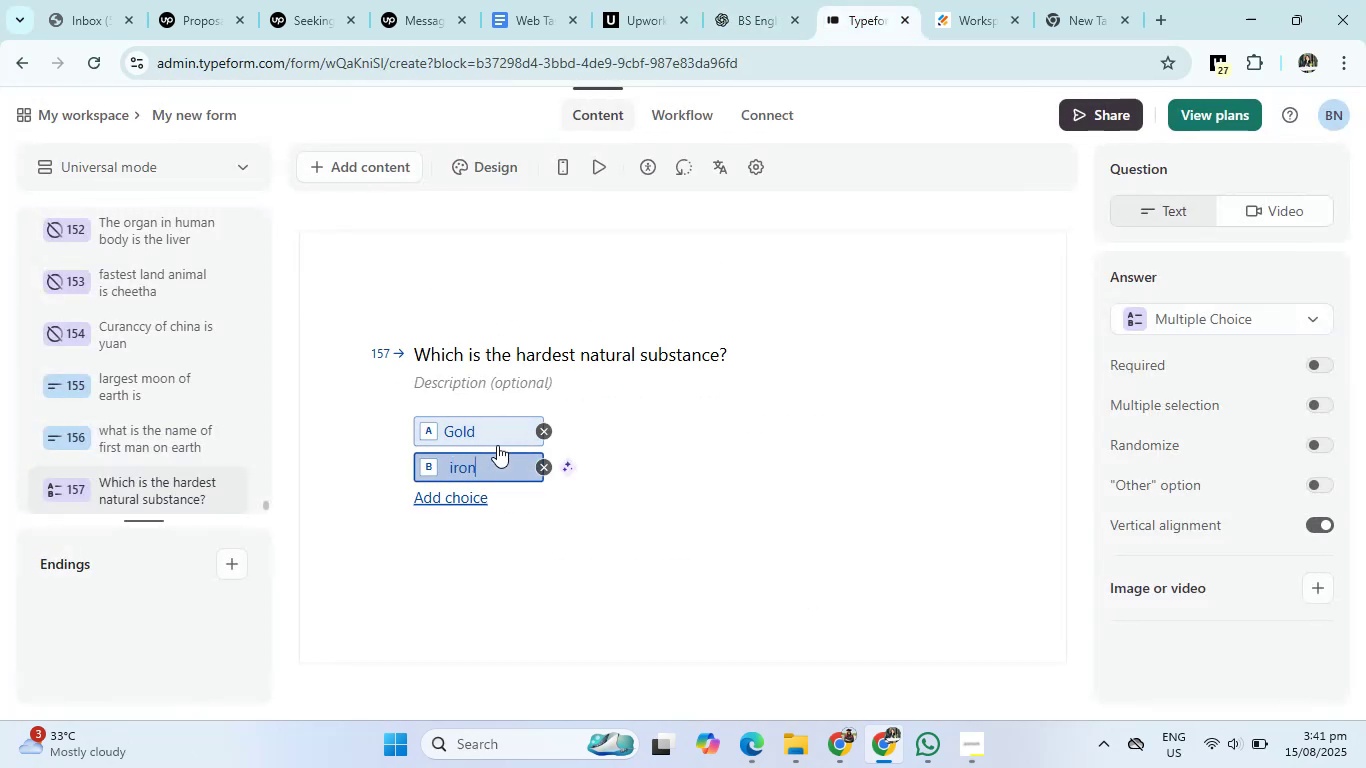 
key(Enter)
 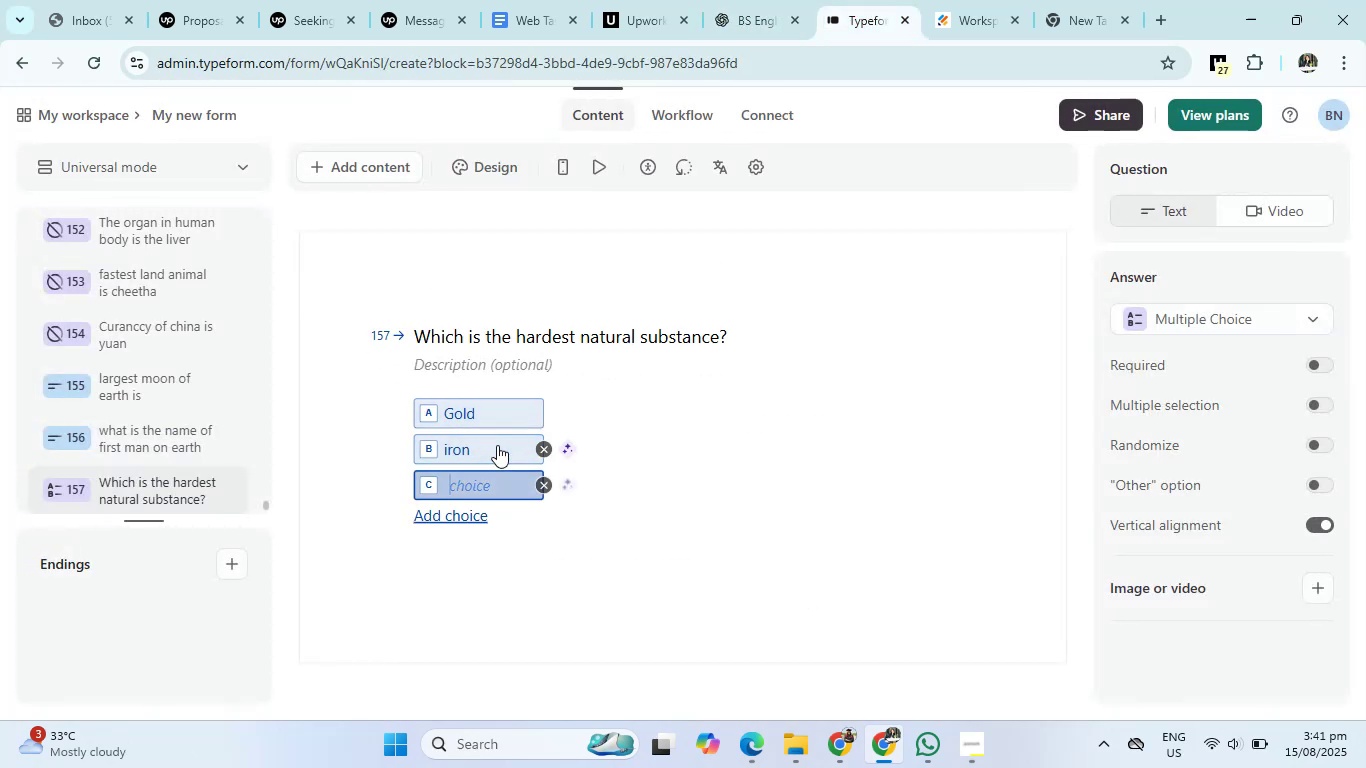 
type(Diamon)
 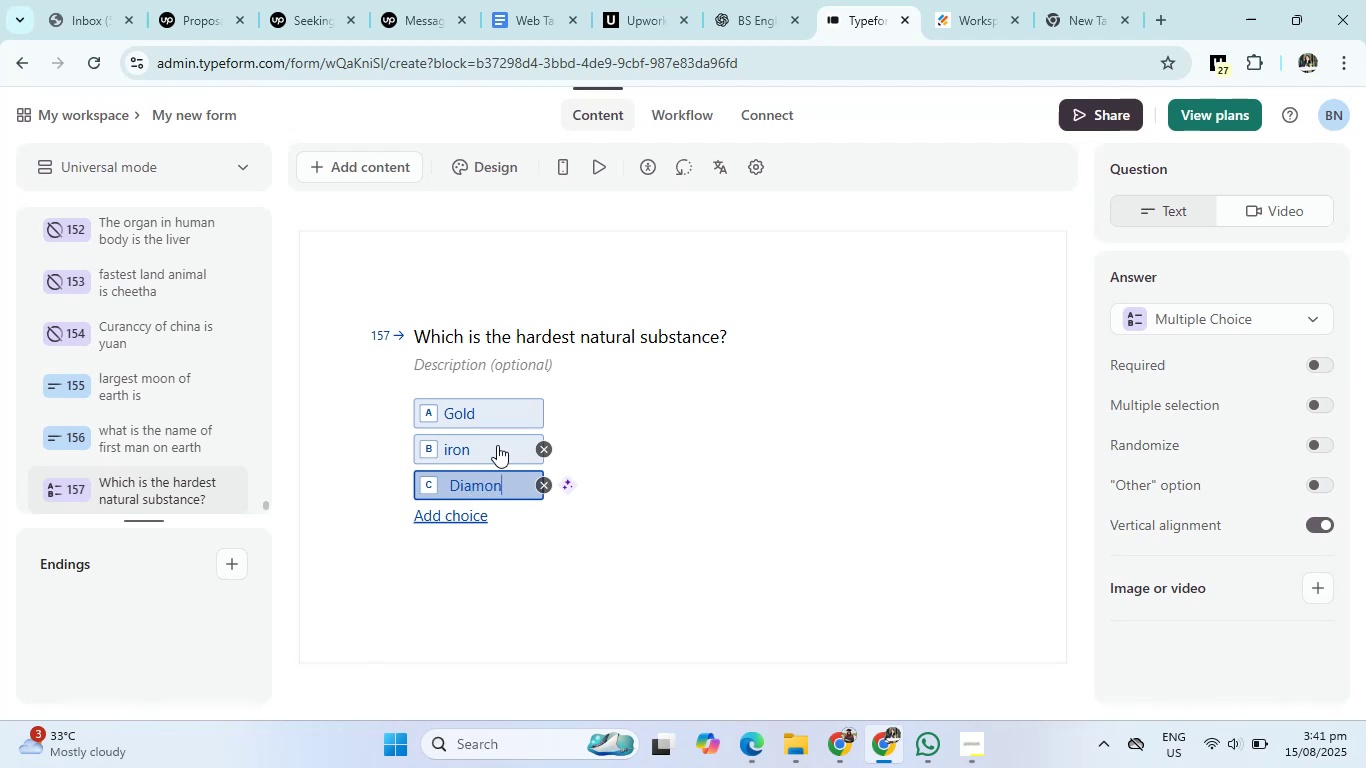 
key(Enter)
 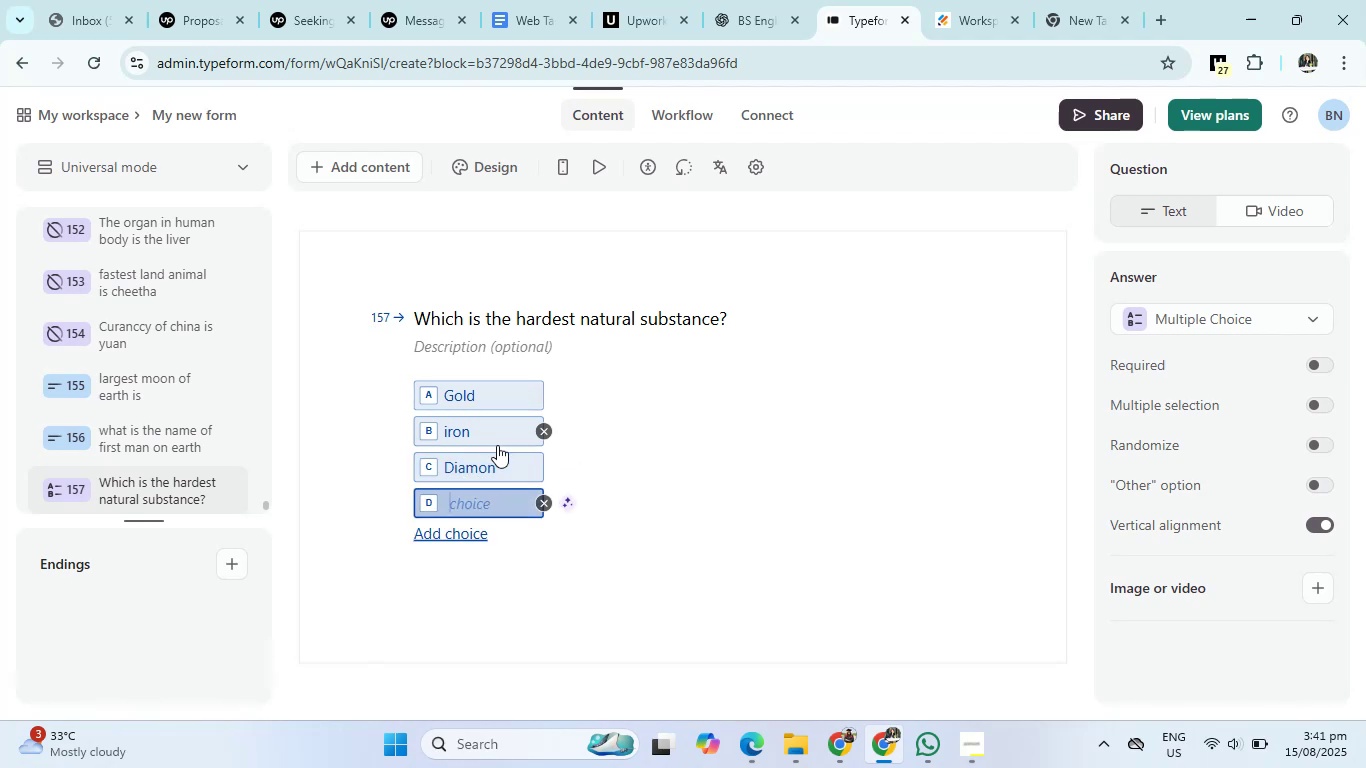 
type(Silb)
key(Backspace)
type(ver)
 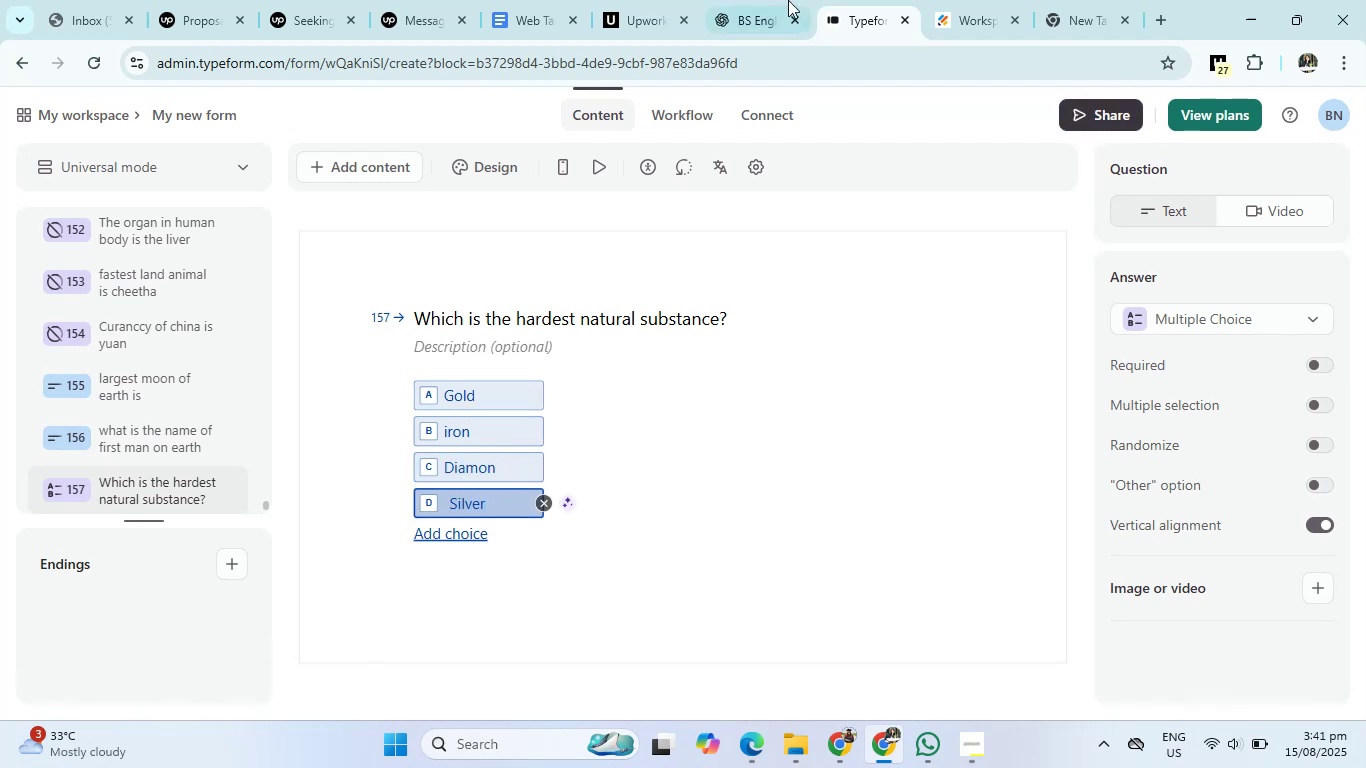 
left_click([784, 0])
 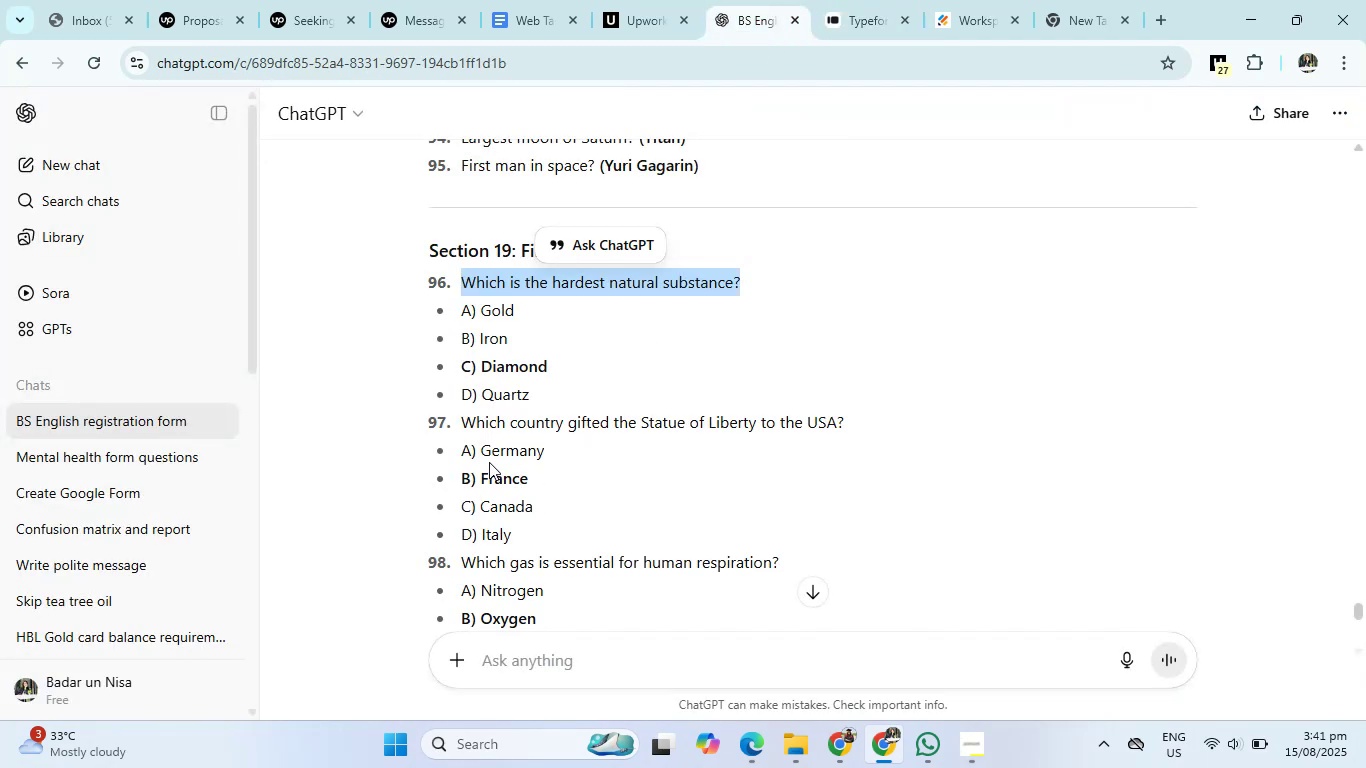 
left_click_drag(start_coordinate=[460, 425], to_coordinate=[920, 419])
 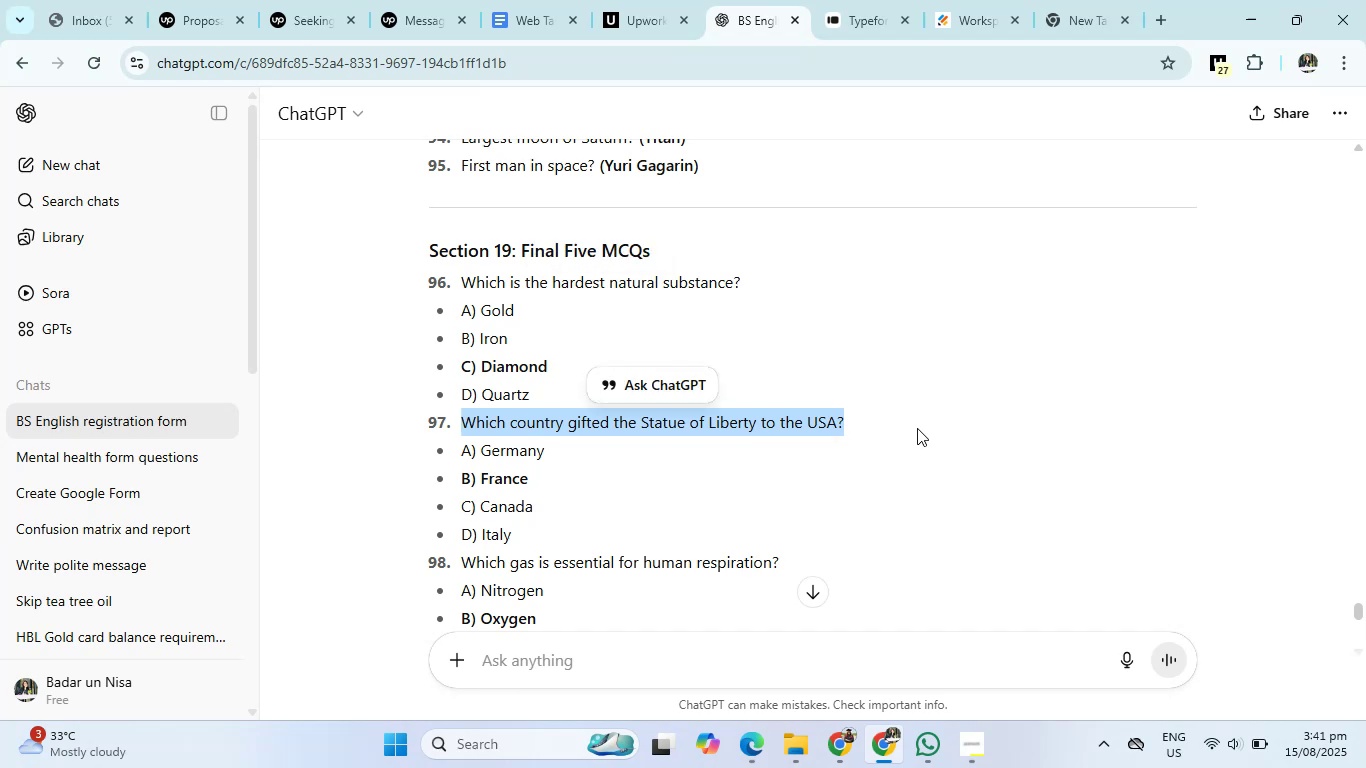 
wait(9.54)
 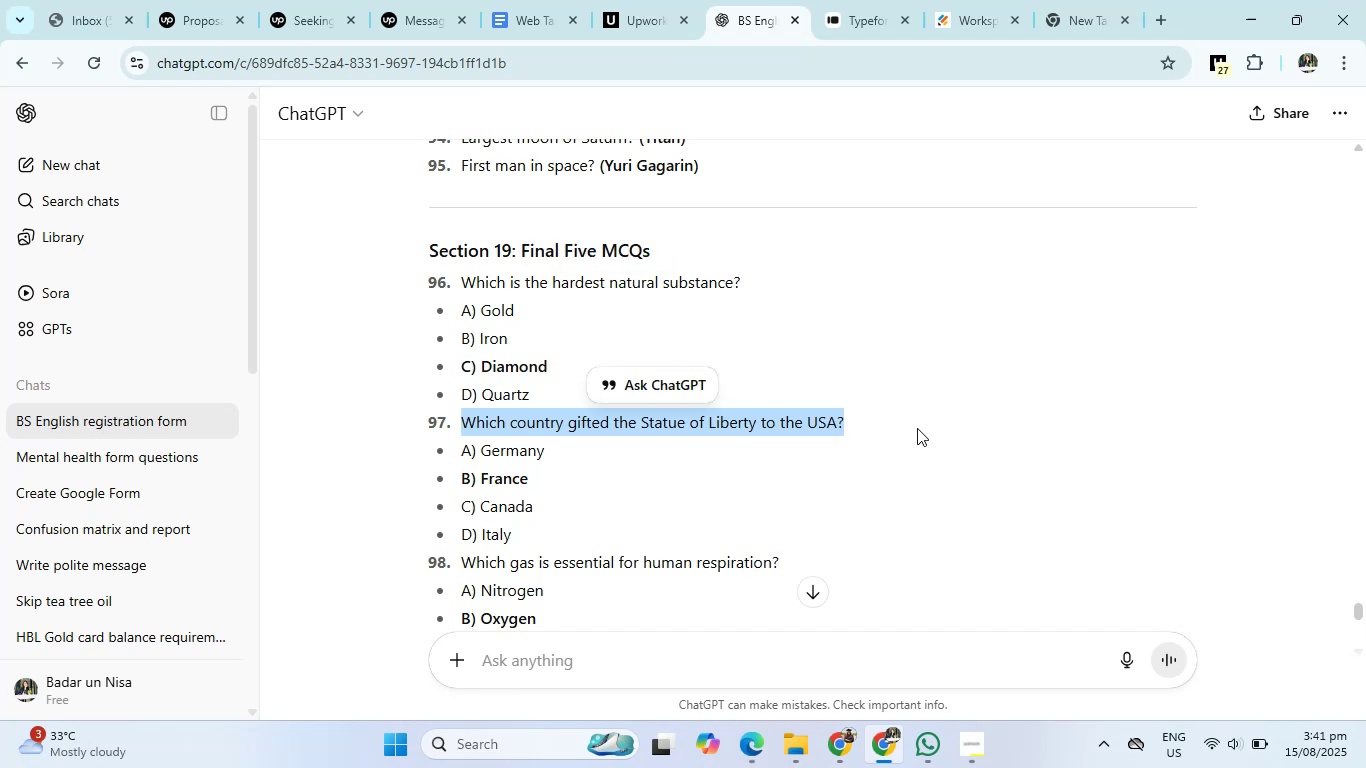 
left_click([877, 38])
 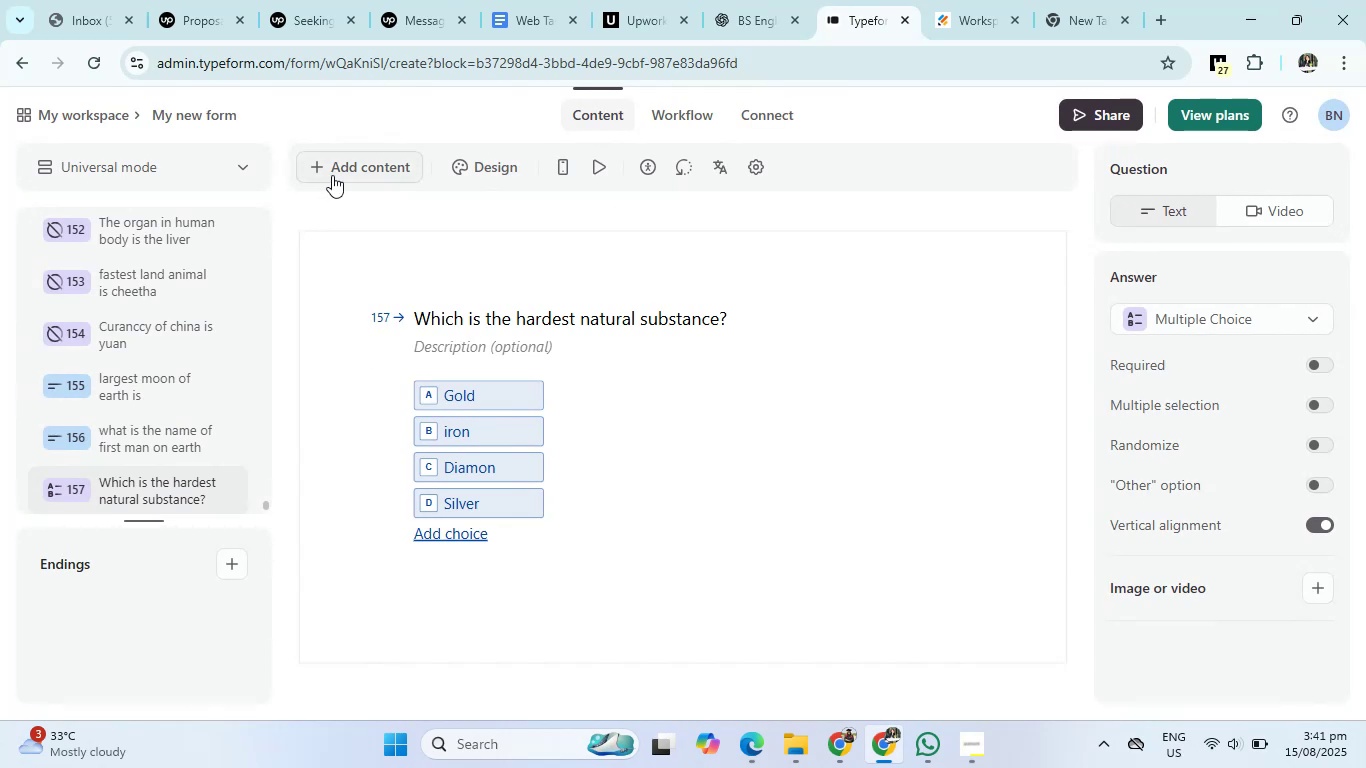 
left_click([332, 175])
 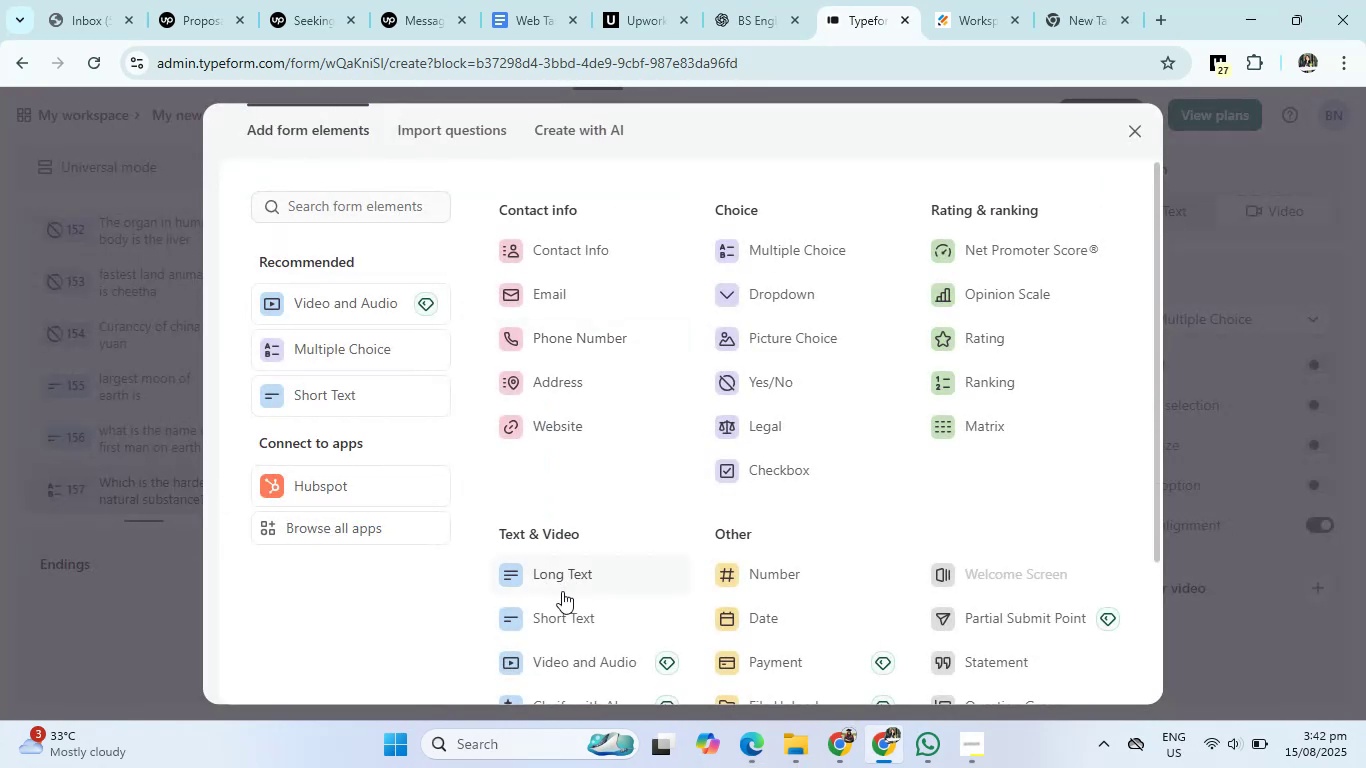 
left_click([559, 615])
 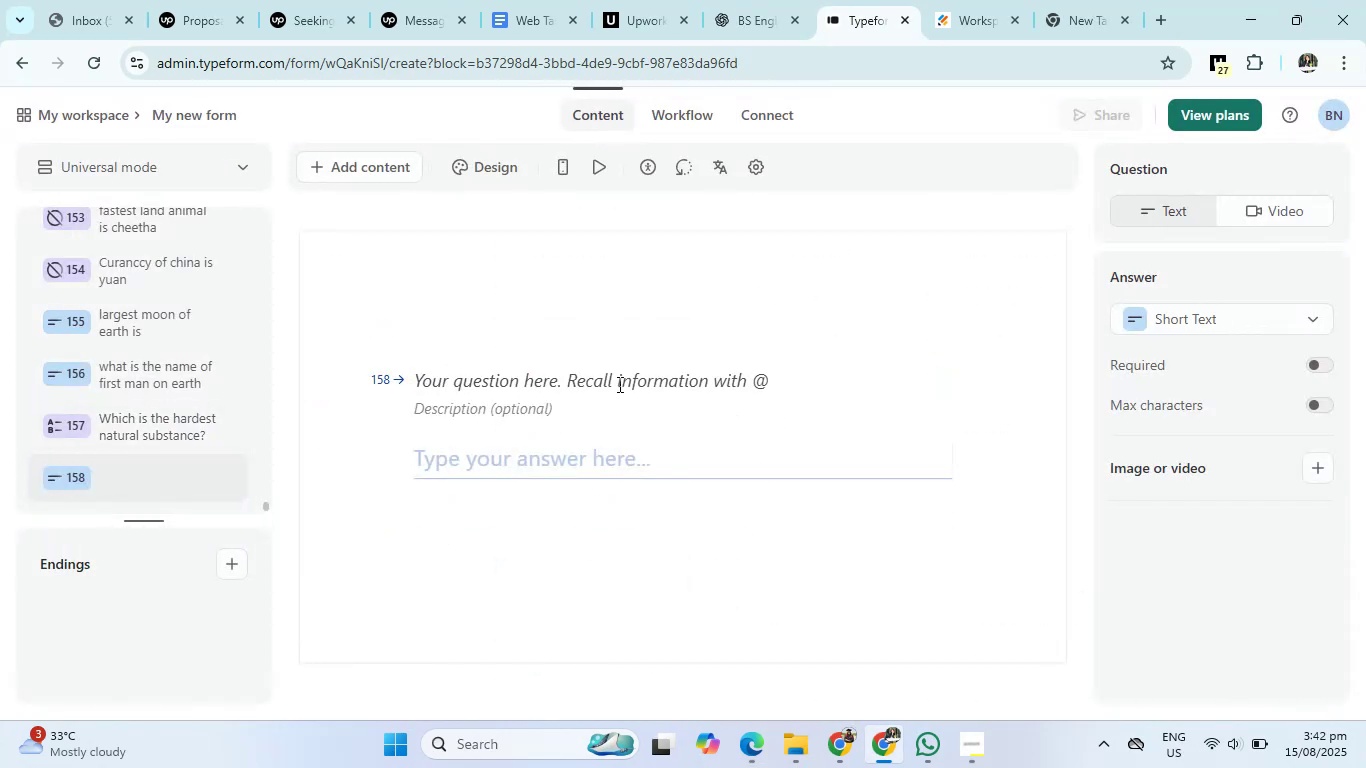 
left_click([618, 384])
 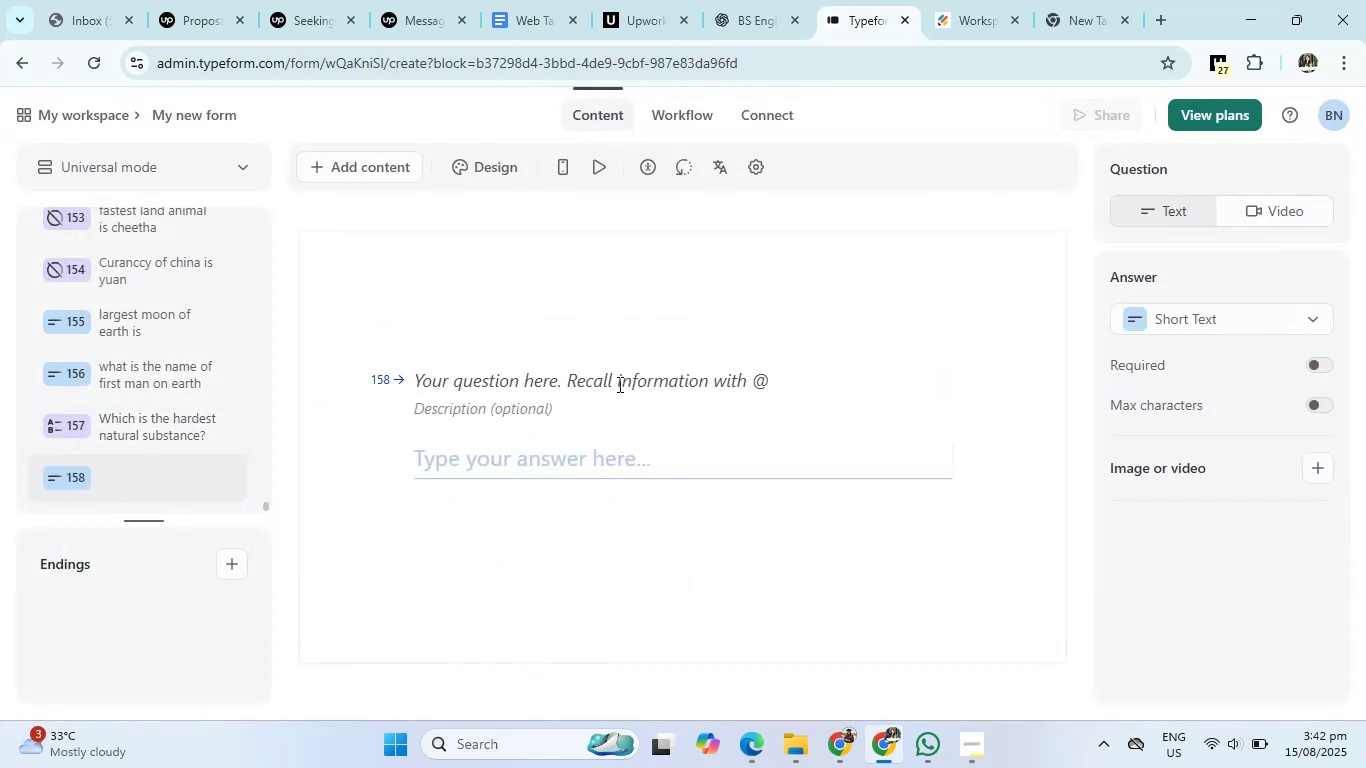 
type(which country gifted the statue of liberty to USA)
 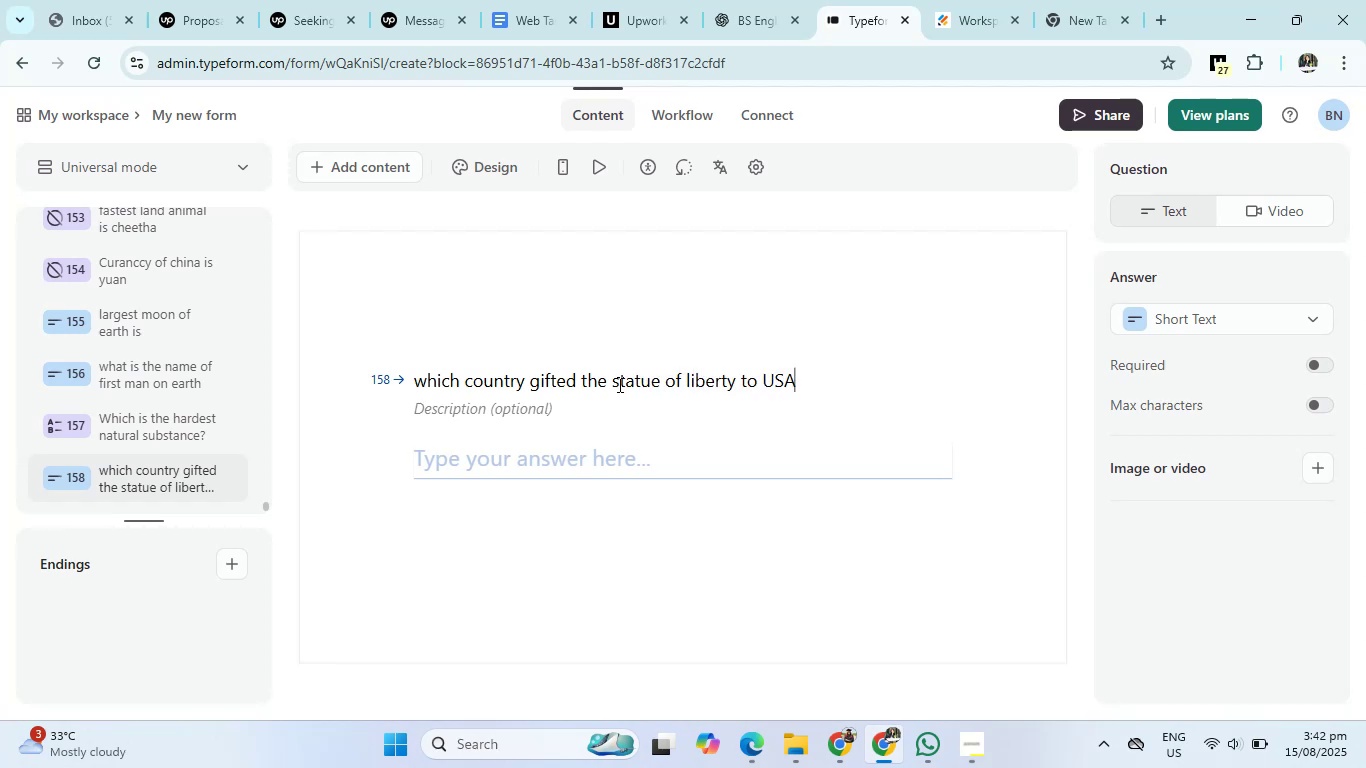 
left_click([1174, 315])
 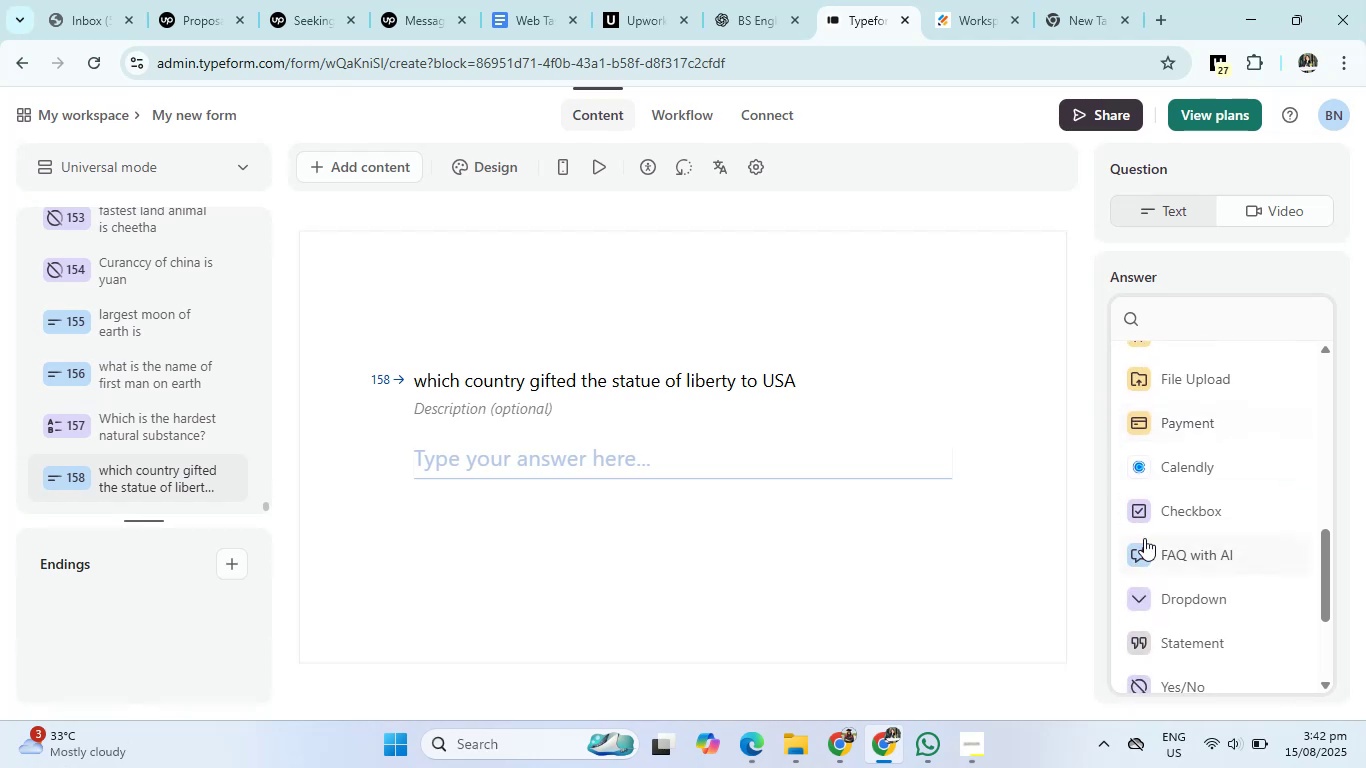 
wait(6.74)
 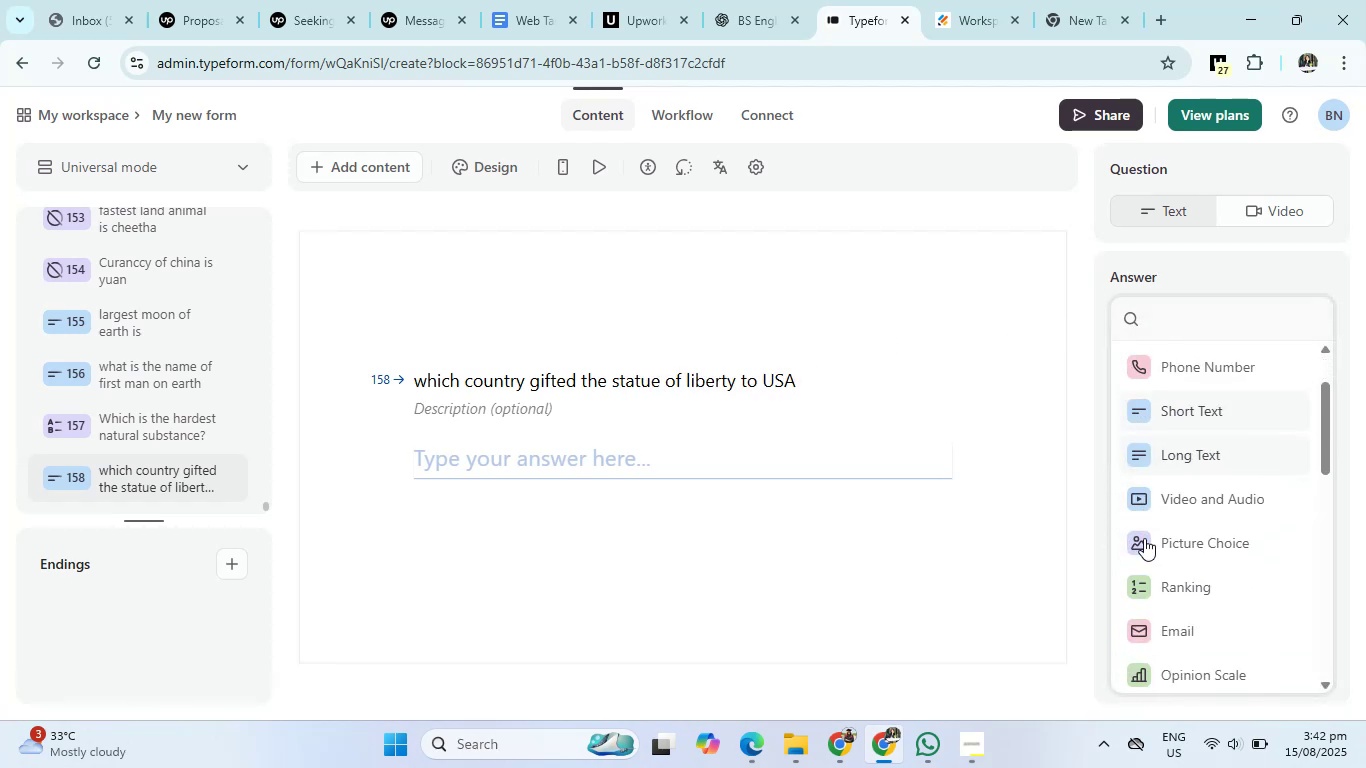 
left_click([1179, 569])
 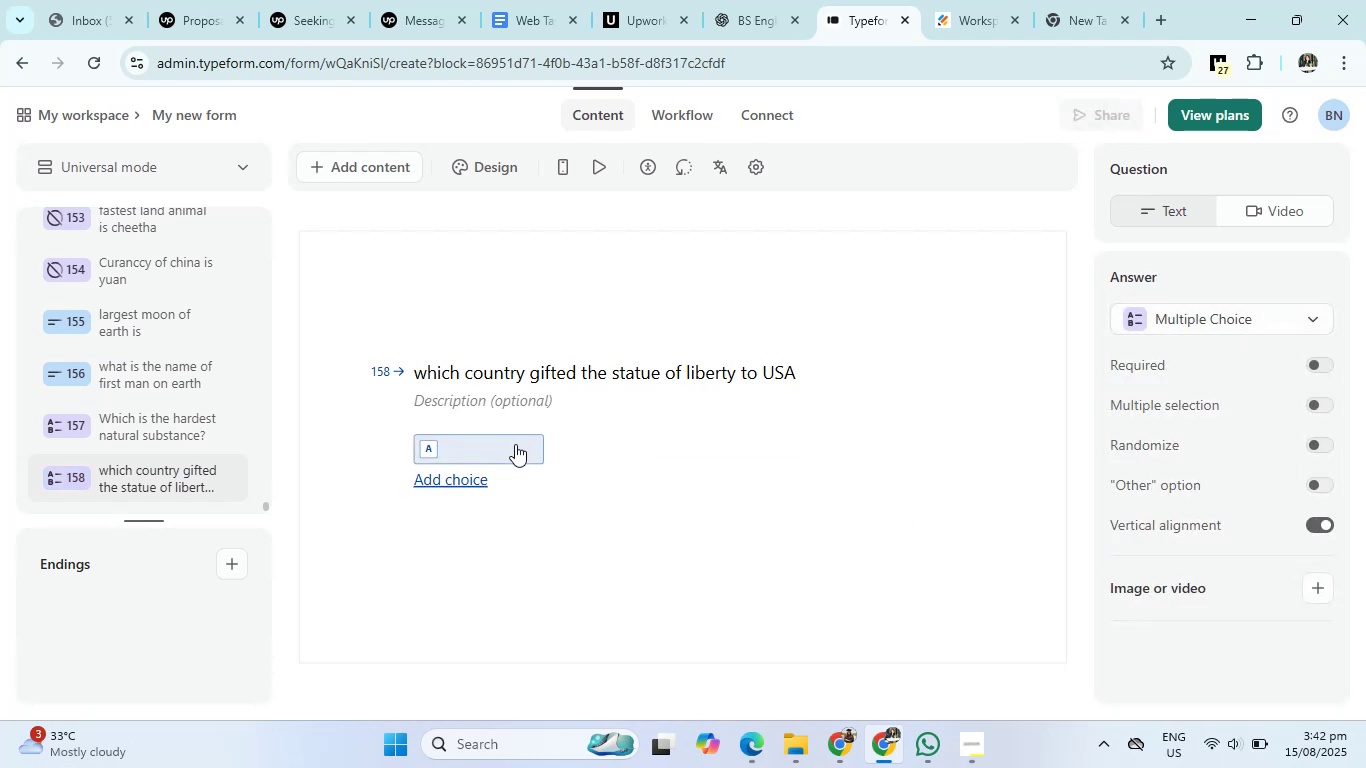 
left_click([513, 444])
 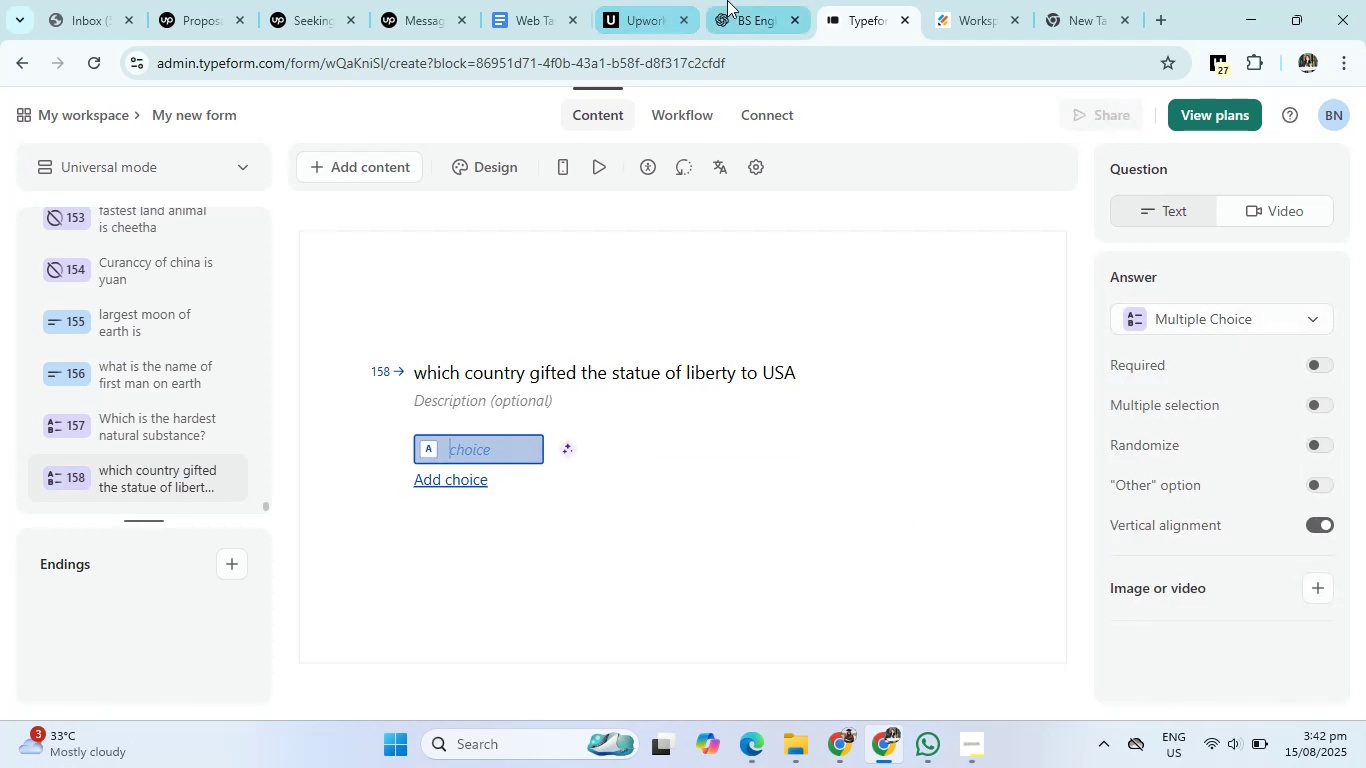 
left_click([728, 1])
 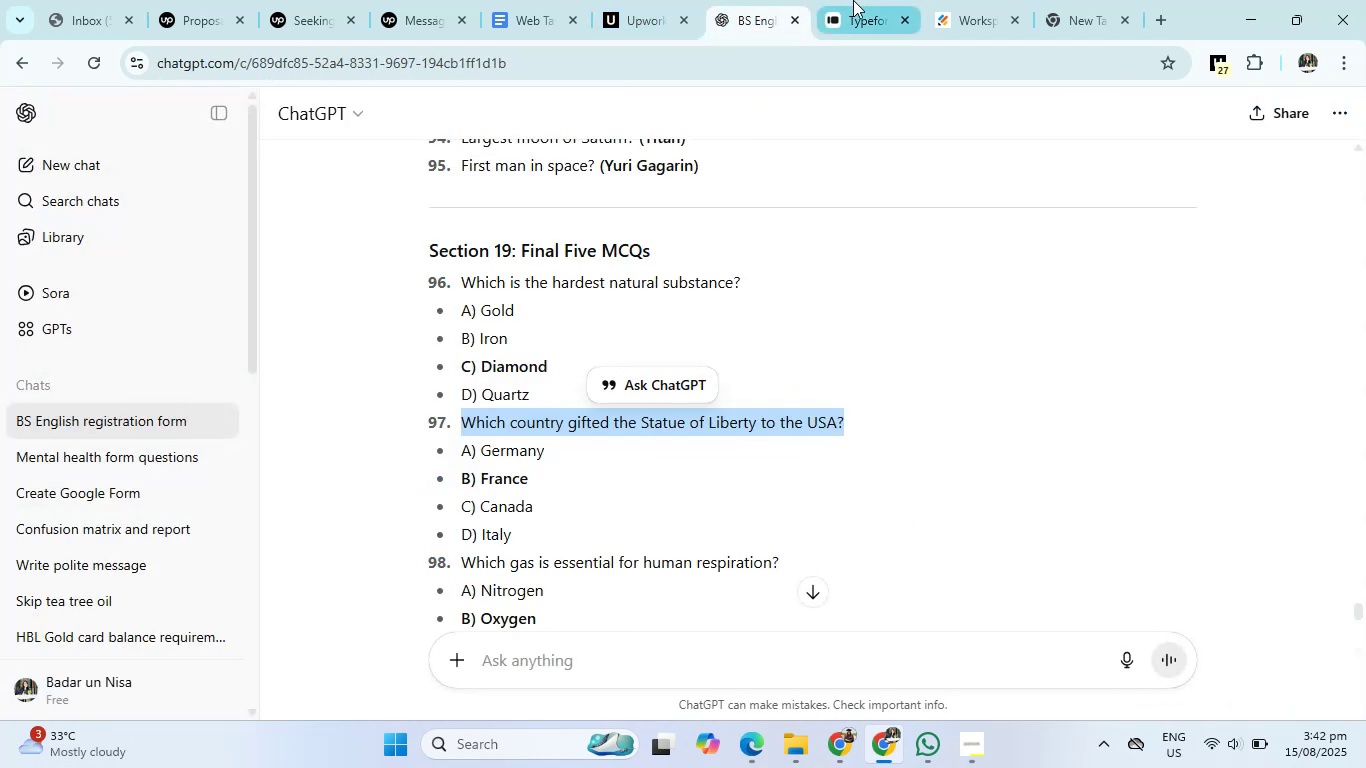 
left_click([858, 0])
 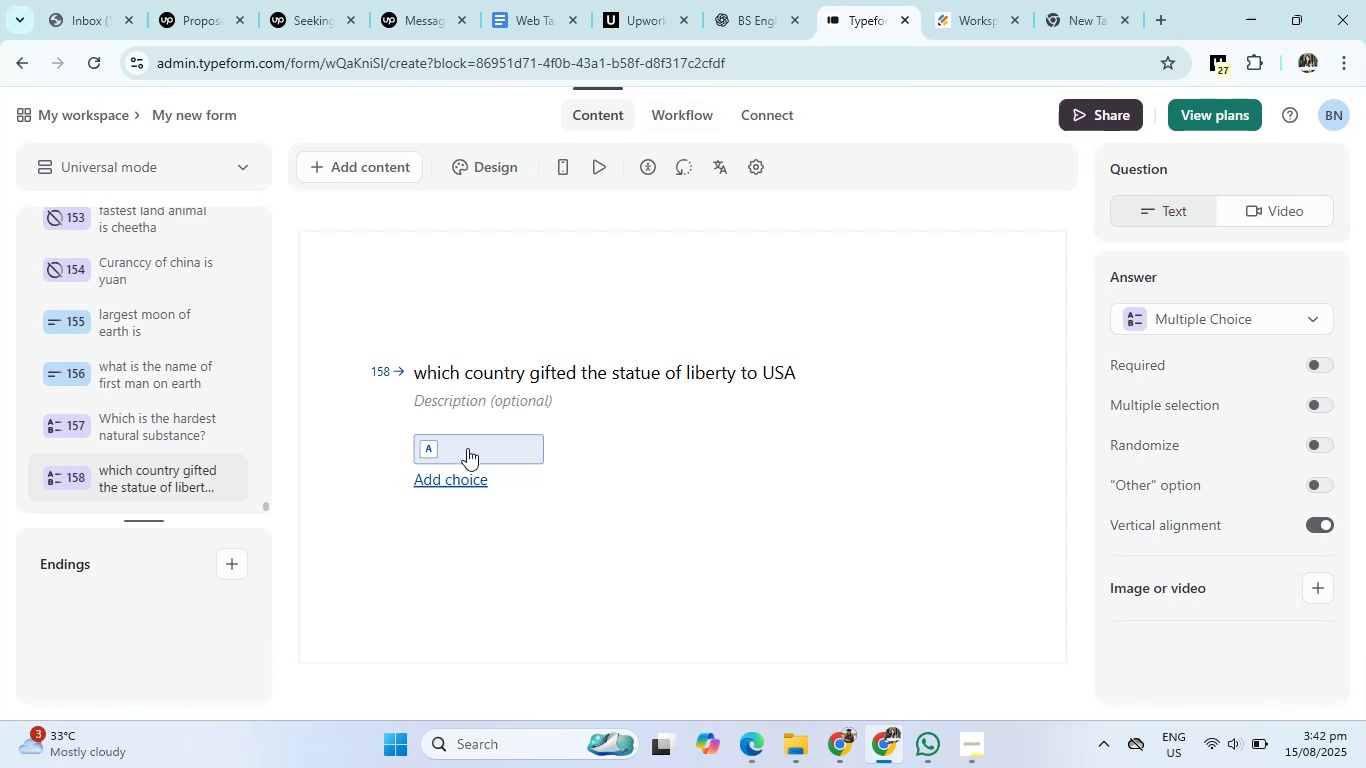 
left_click([467, 448])
 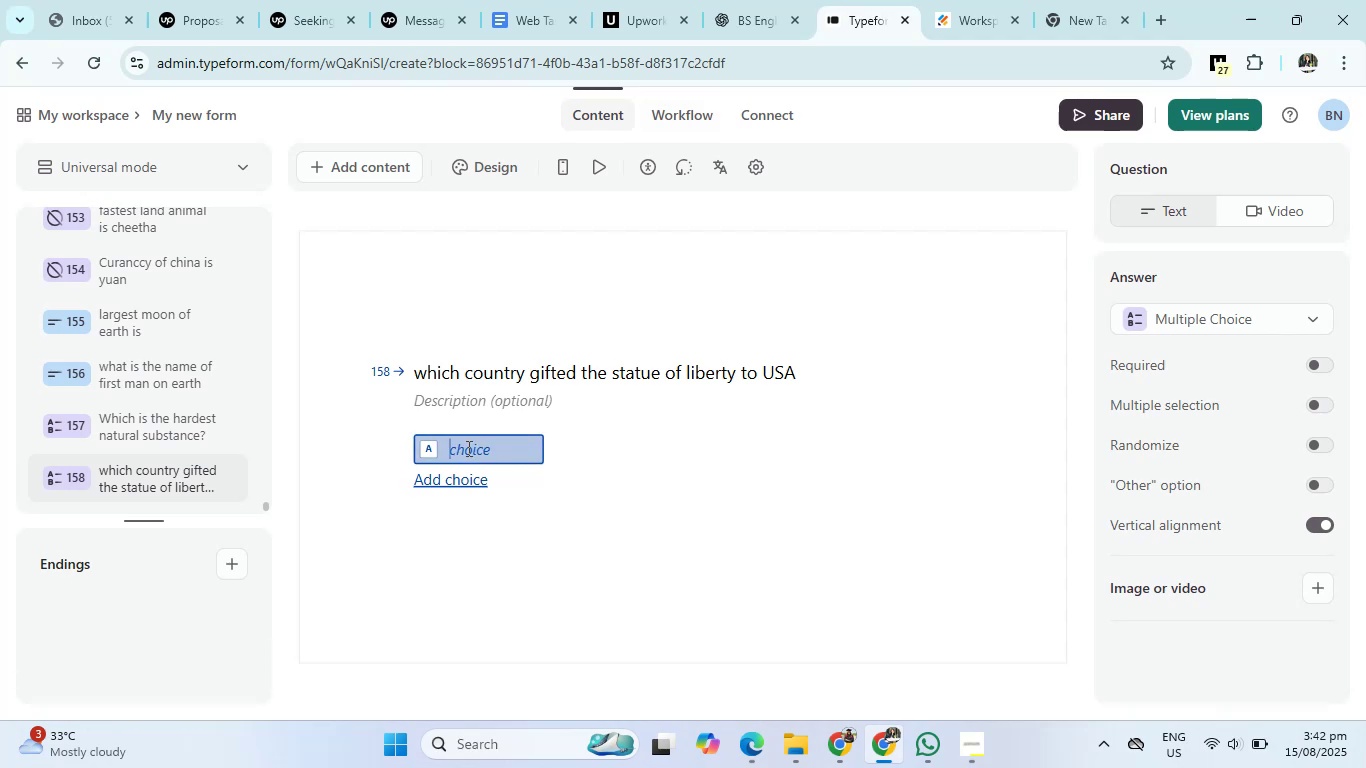 
type(France)
 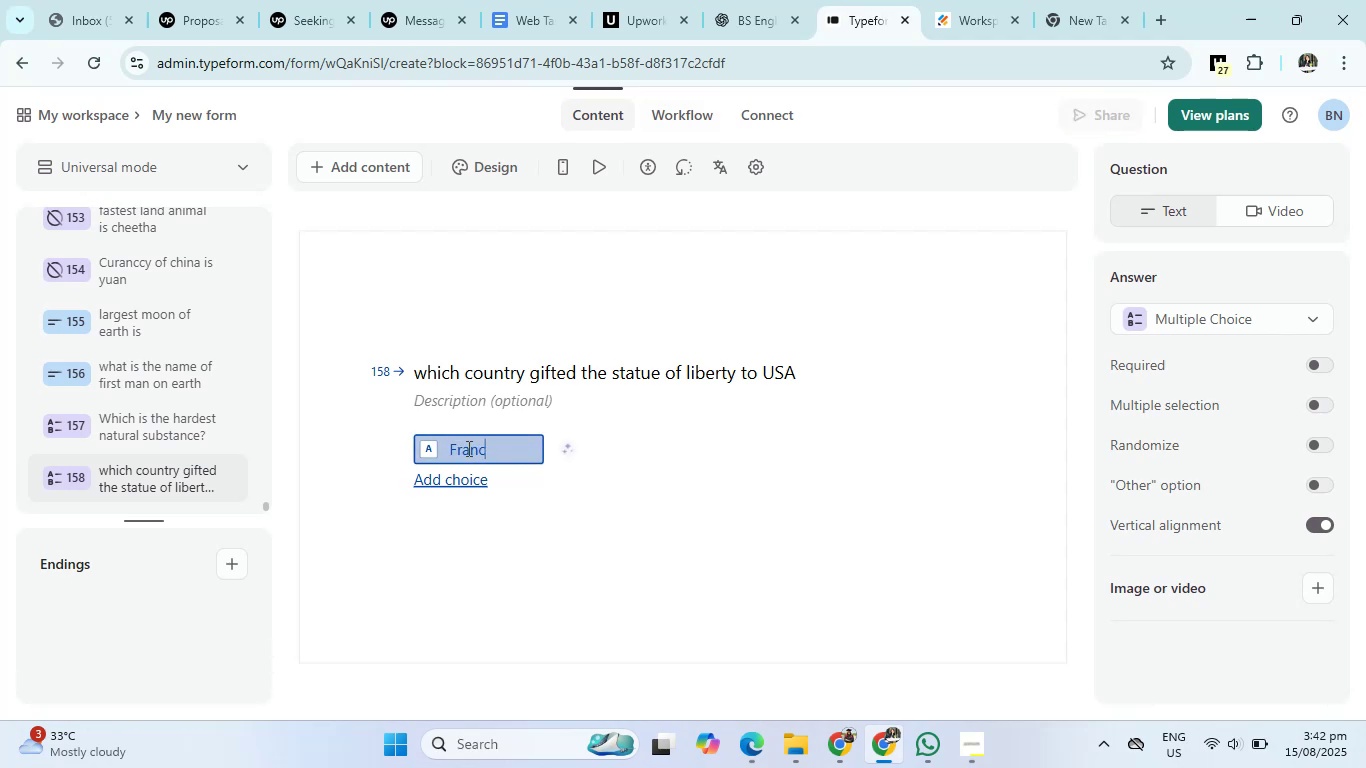 
key(Enter)
 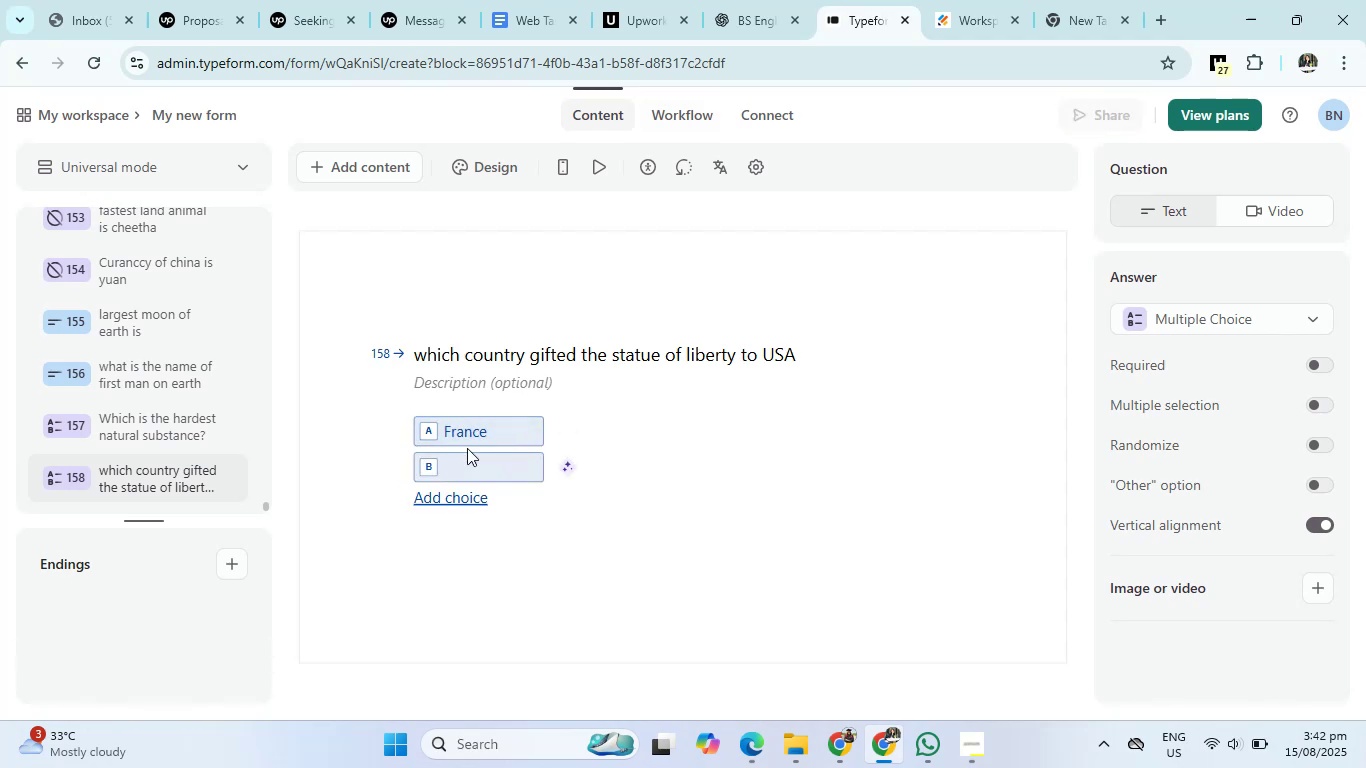 
type(Germany)
 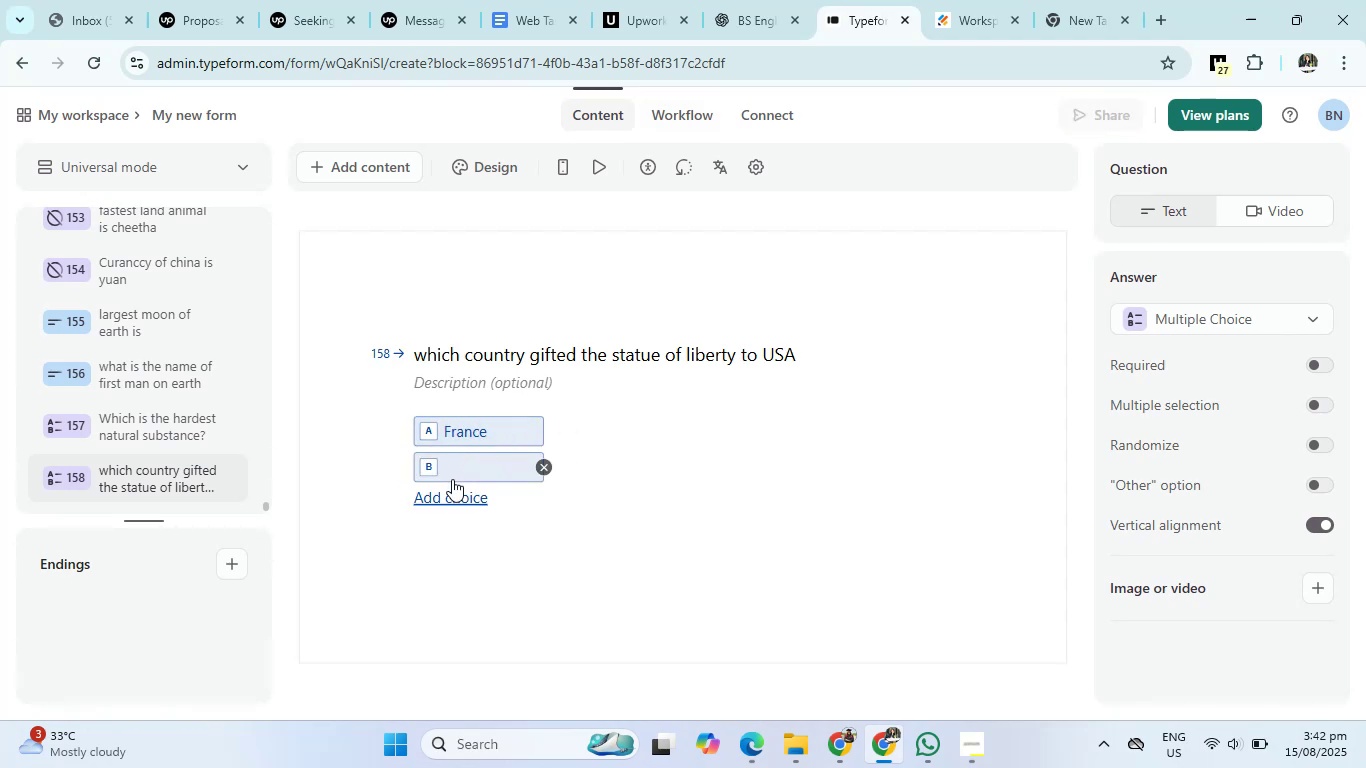 
left_click([452, 479])
 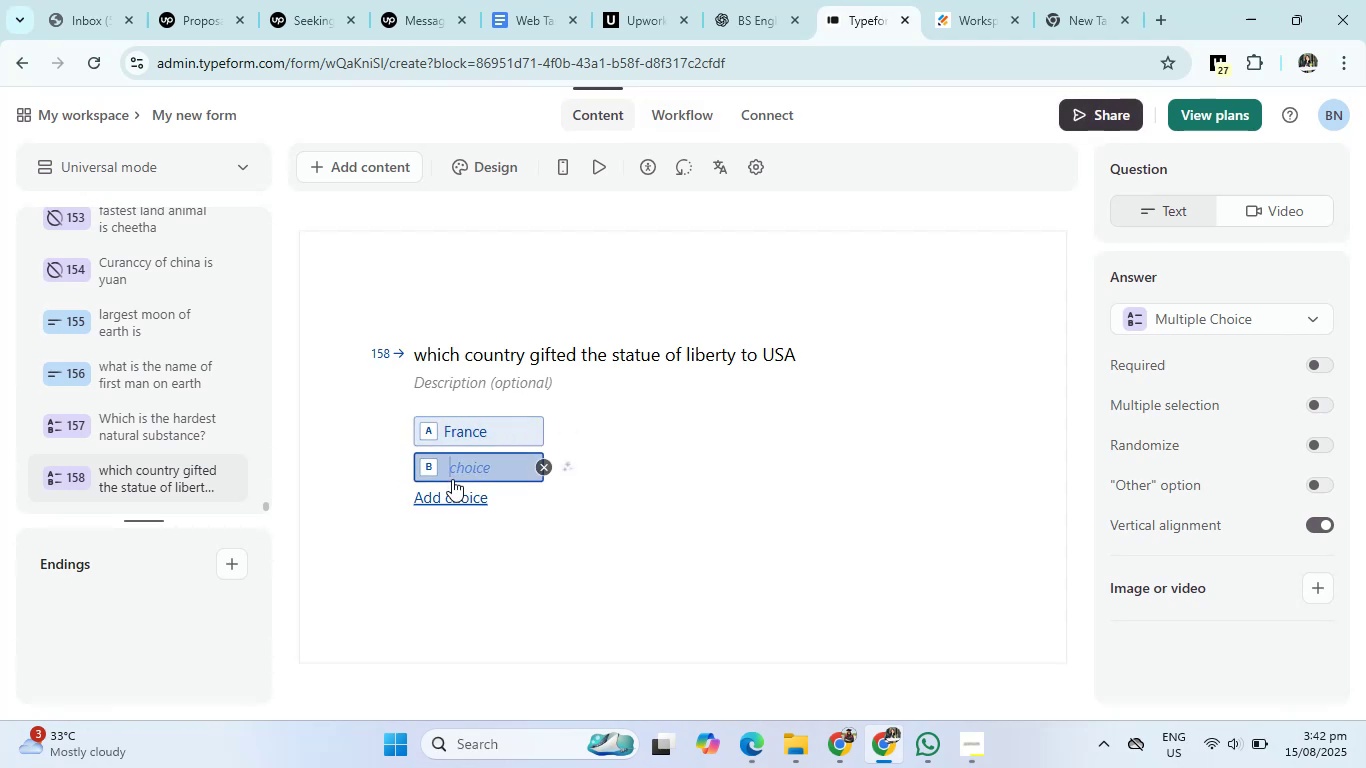 
type(Germany)
 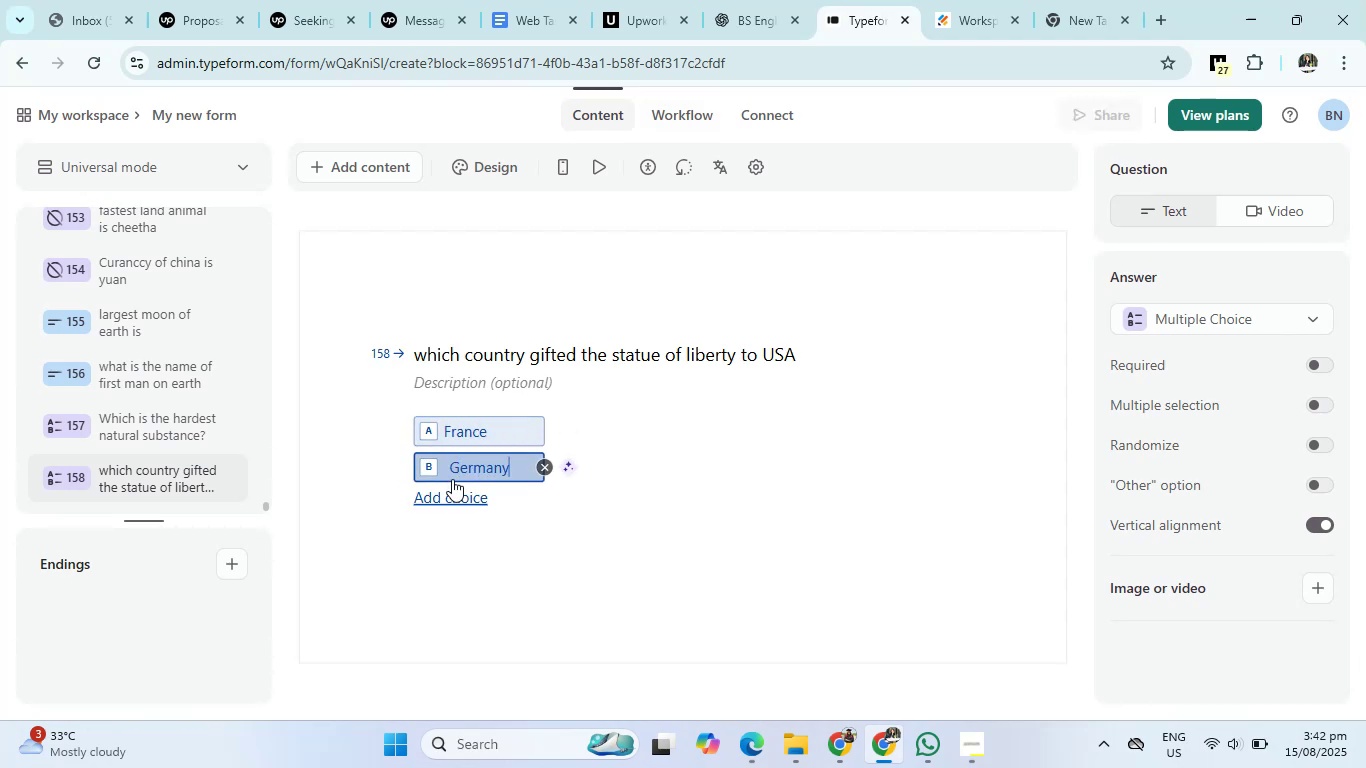 
key(Enter)
 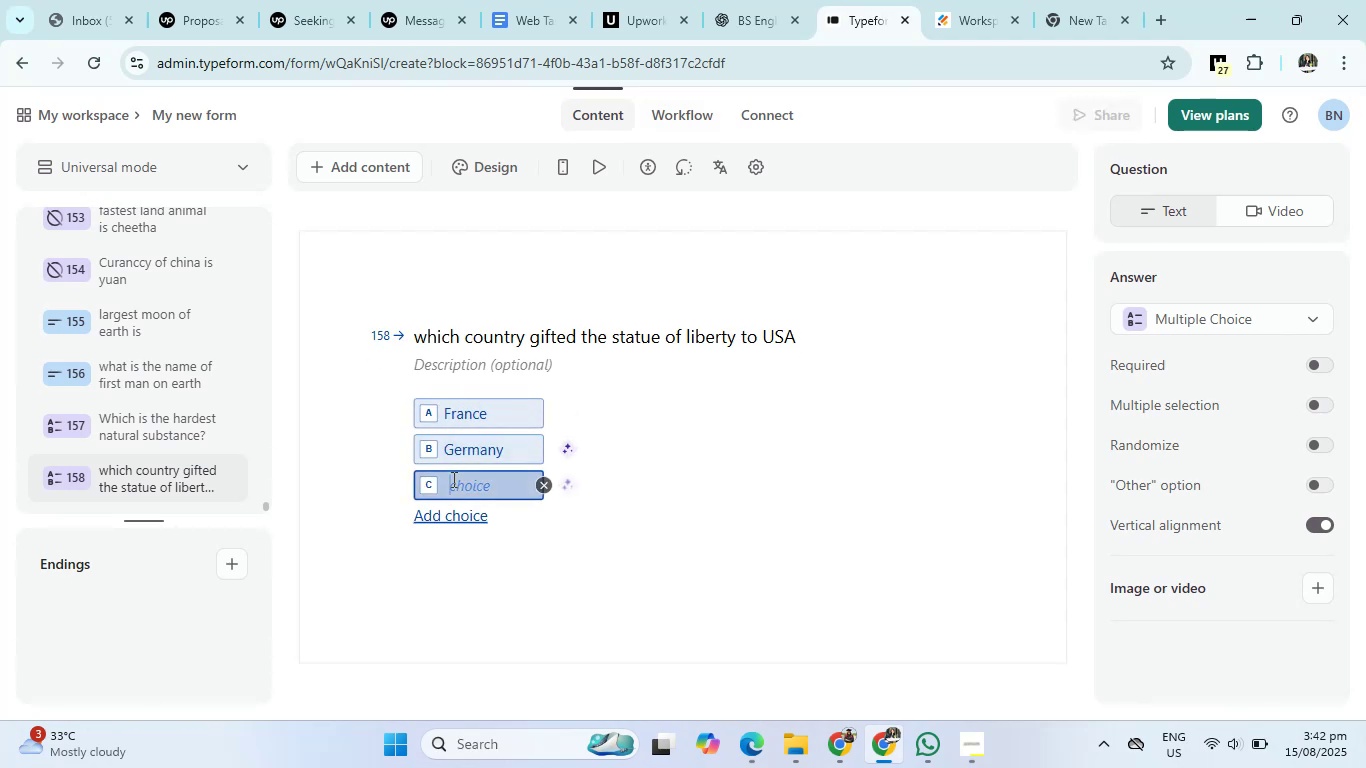 
type(V)
key(Backspace)
type(Canada)
 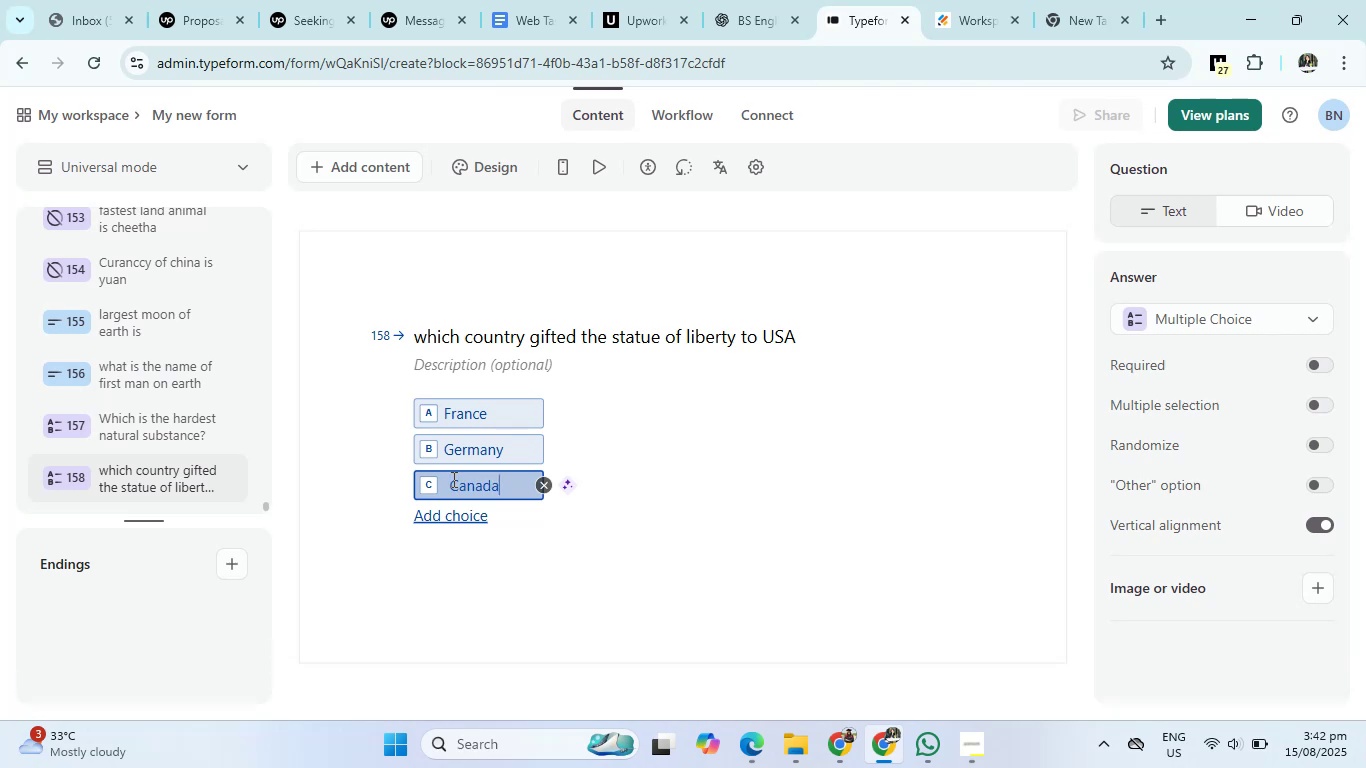 
key(Enter)
 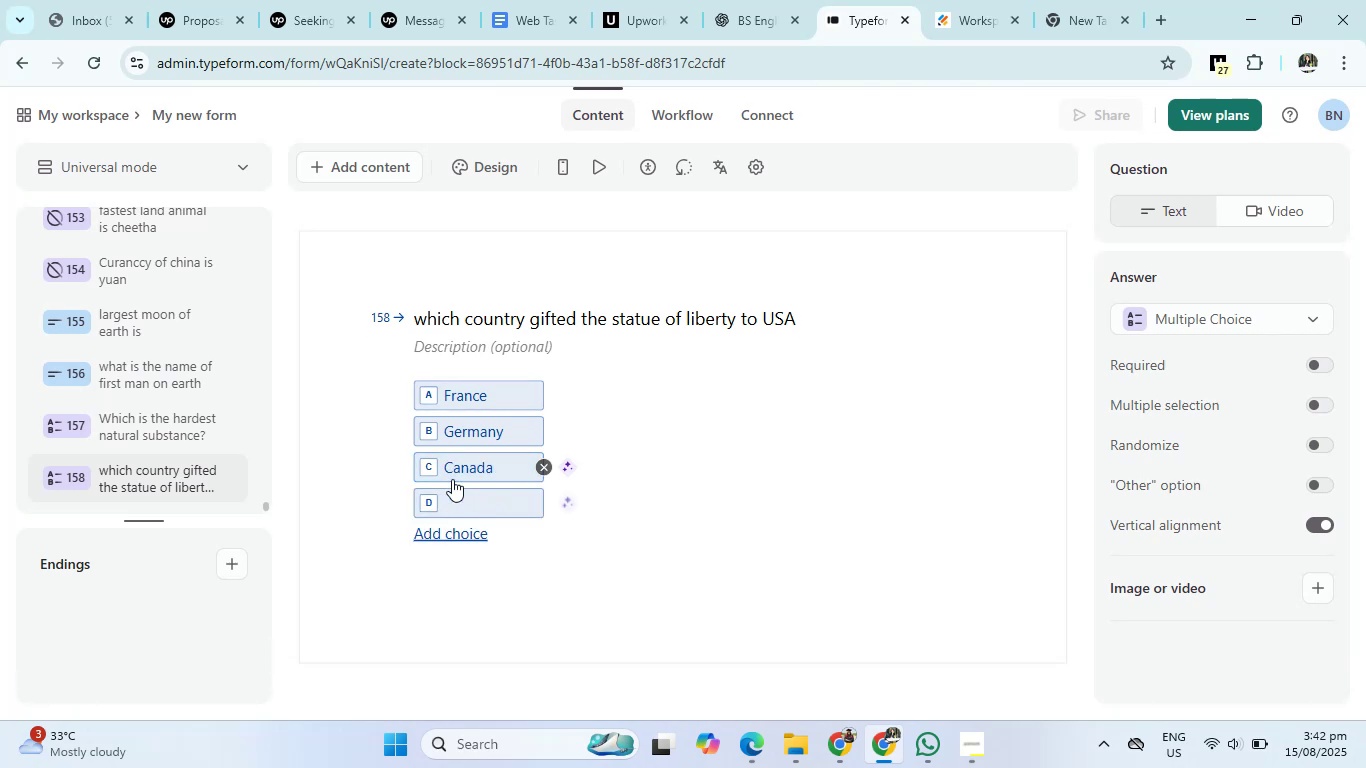 
type(Italy)
 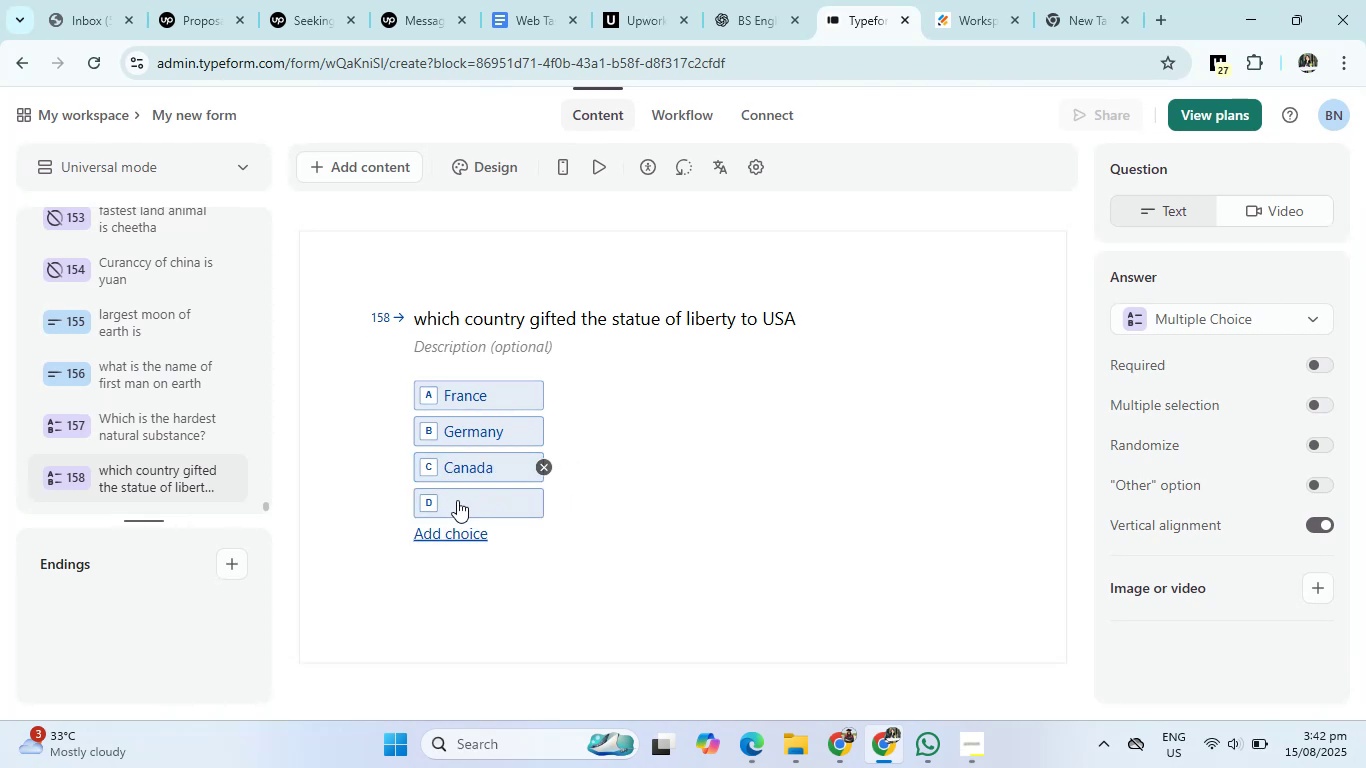 
left_click([457, 500])
 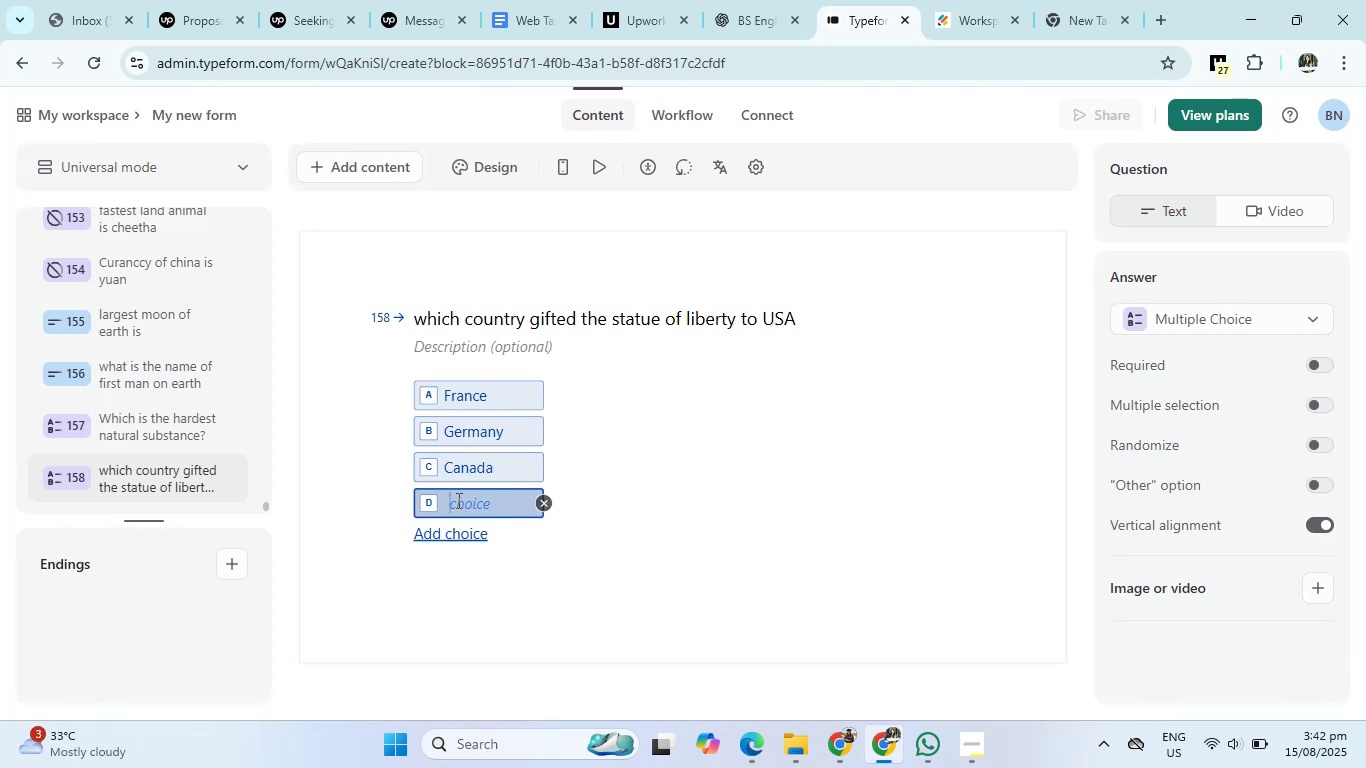 
type(Italy)
 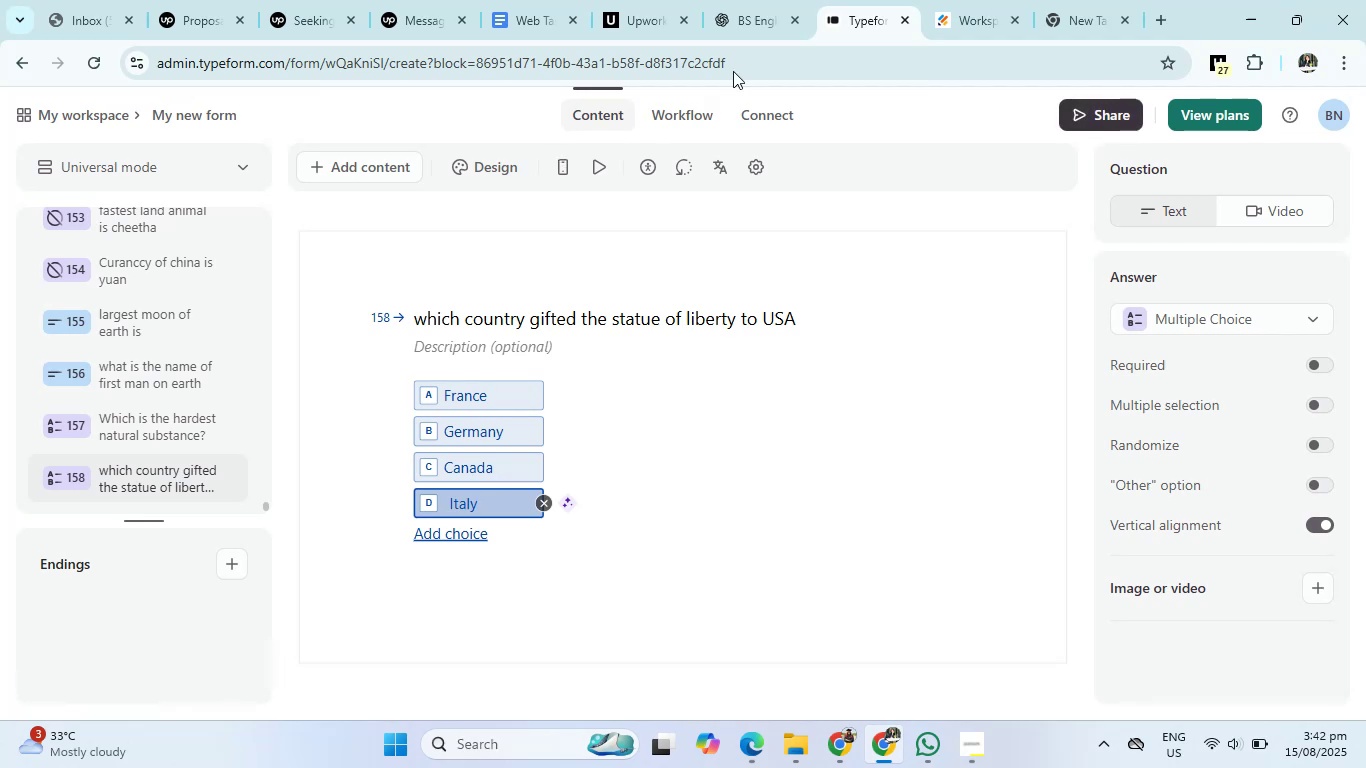 
wait(7.3)
 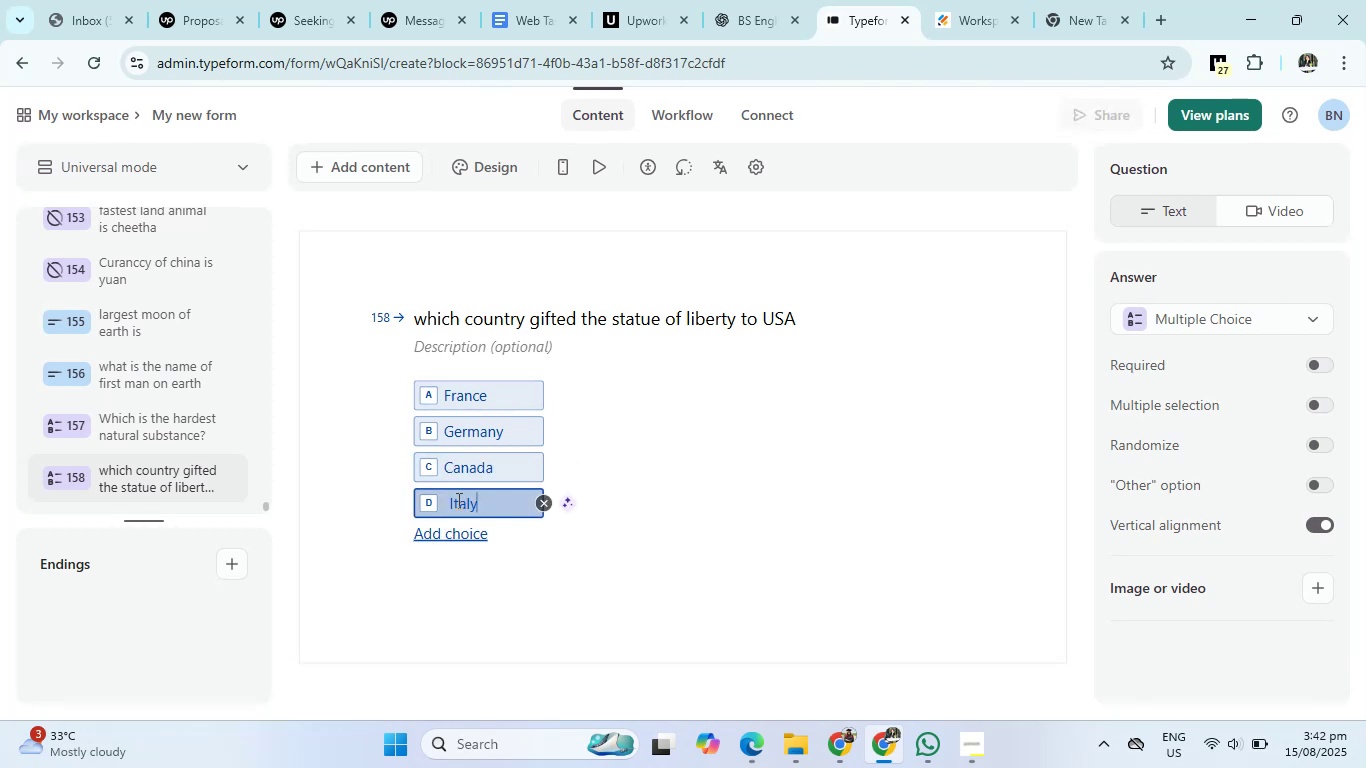 
left_click([740, 0])
 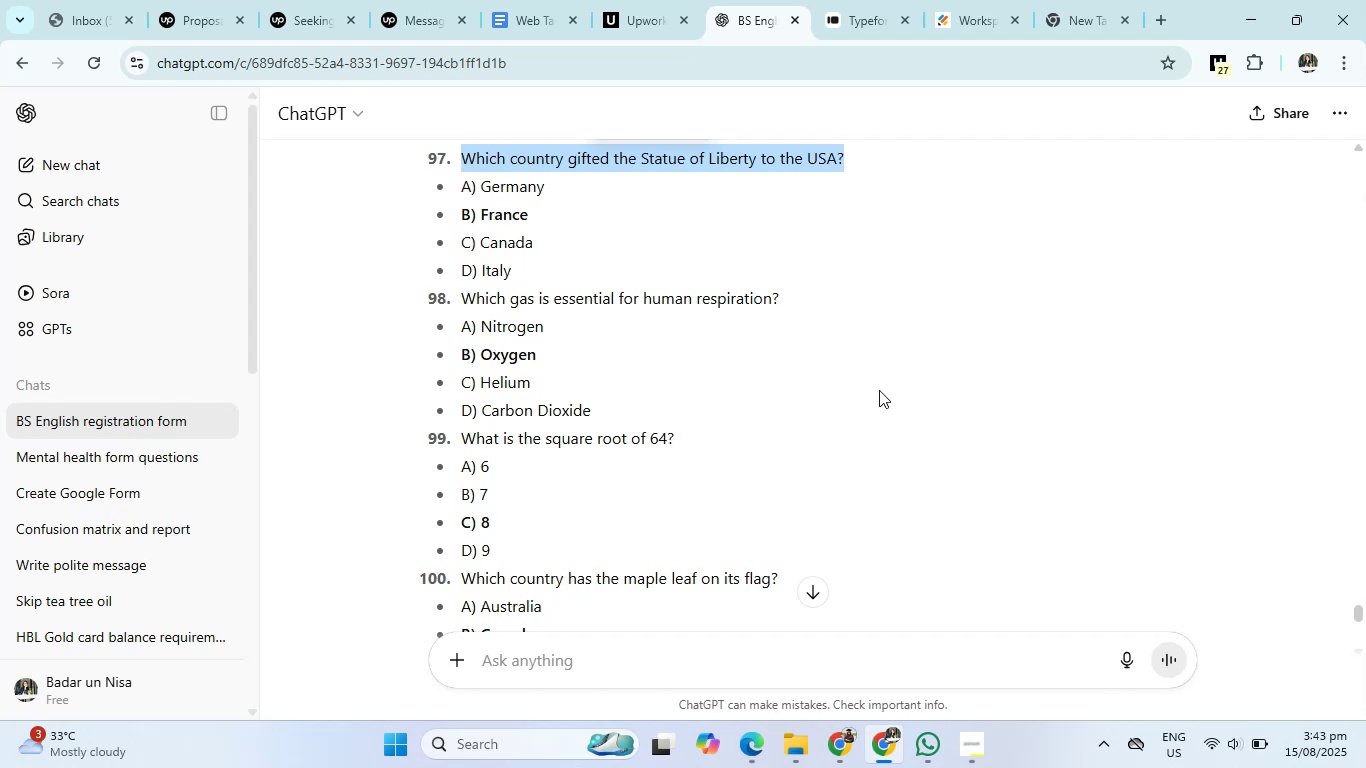 
wait(25.42)
 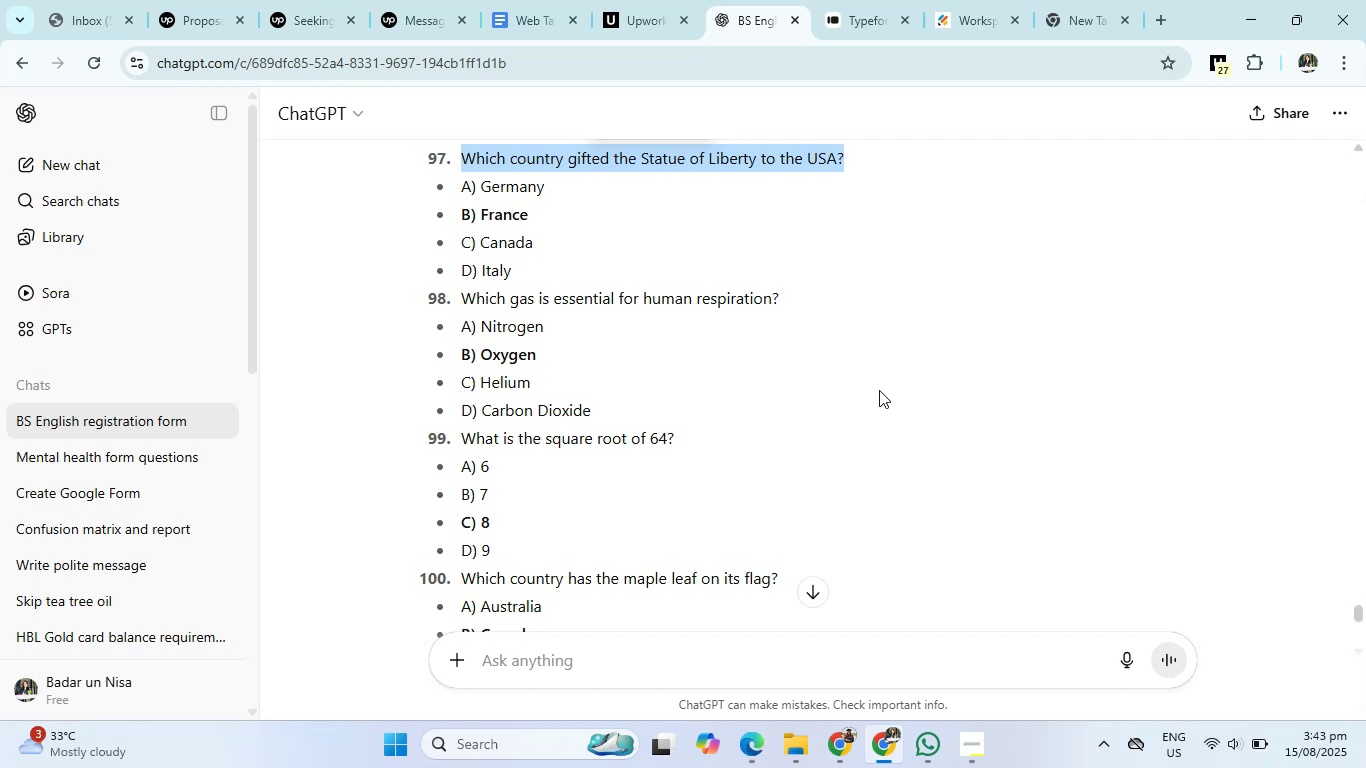 
left_click([867, 17])
 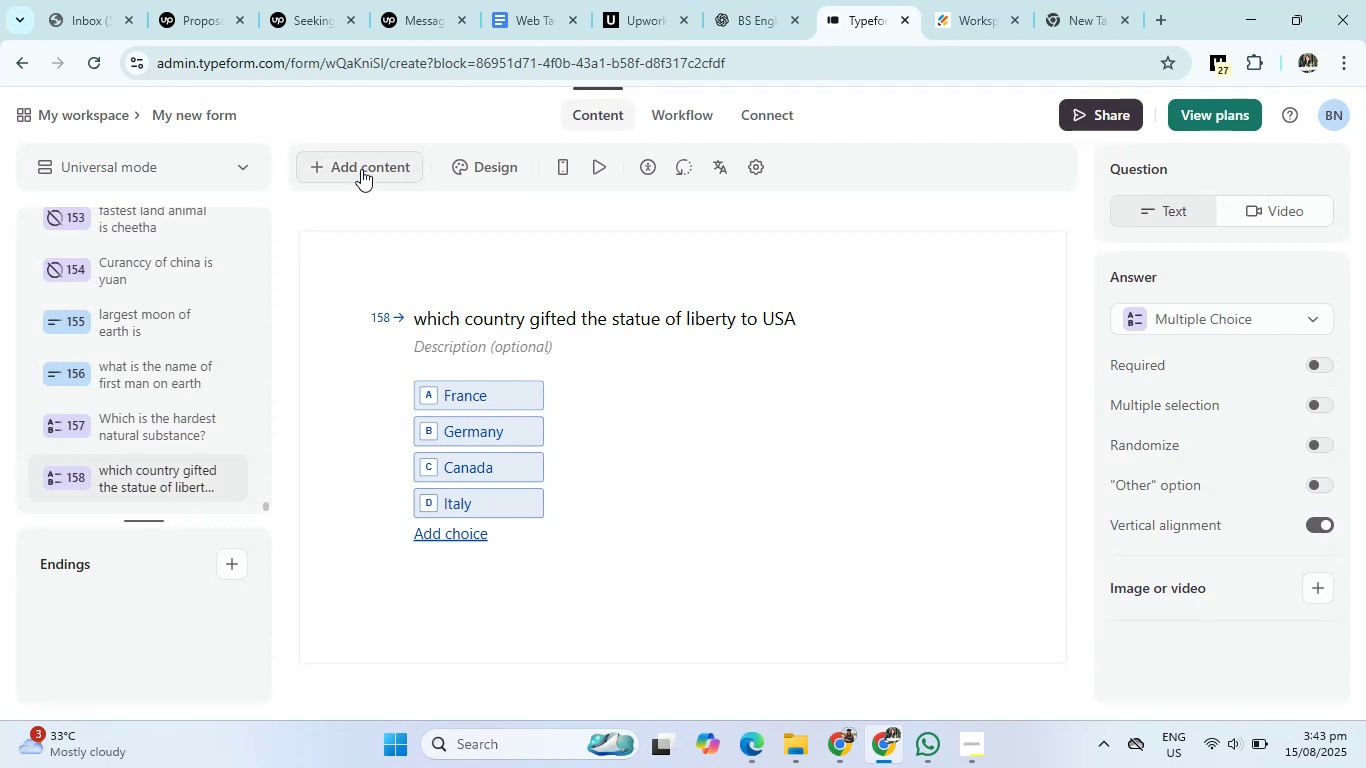 
left_click([361, 169])
 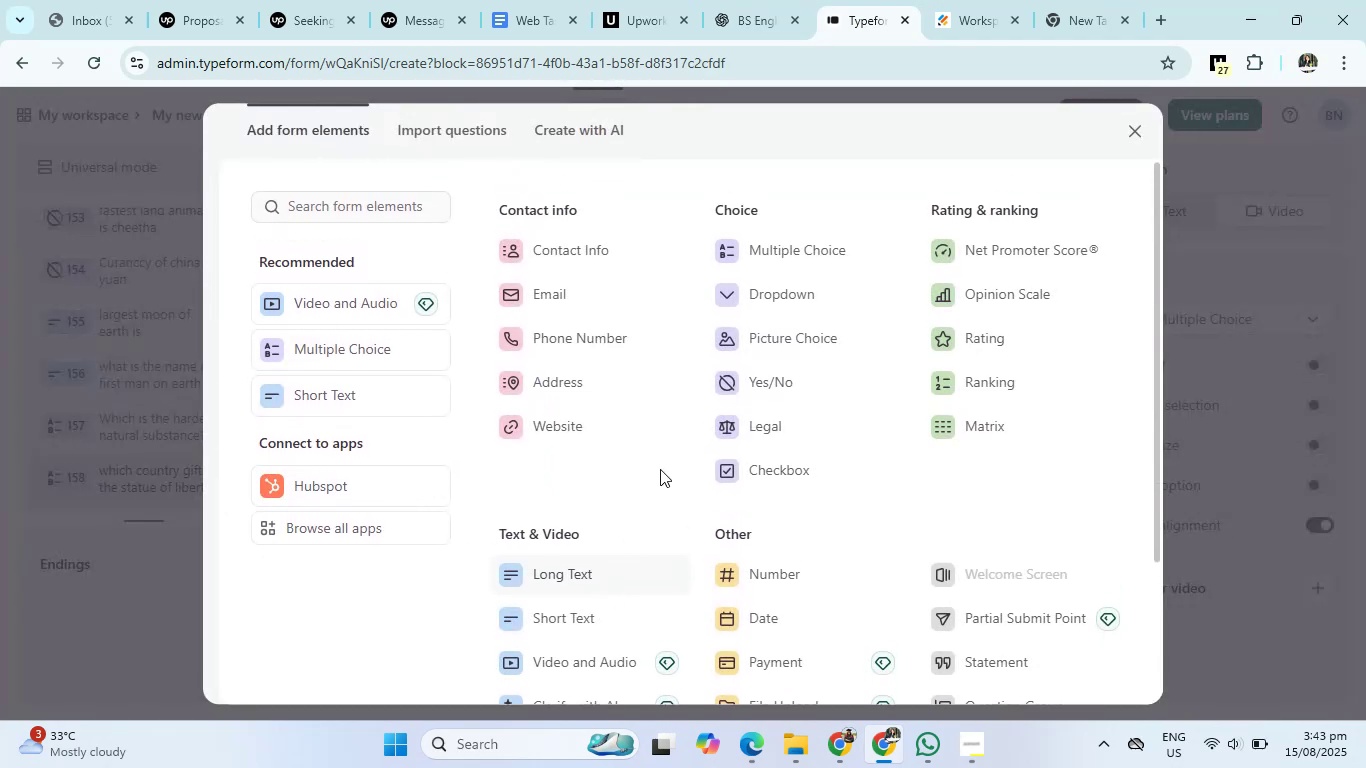 
left_click([809, 244])
 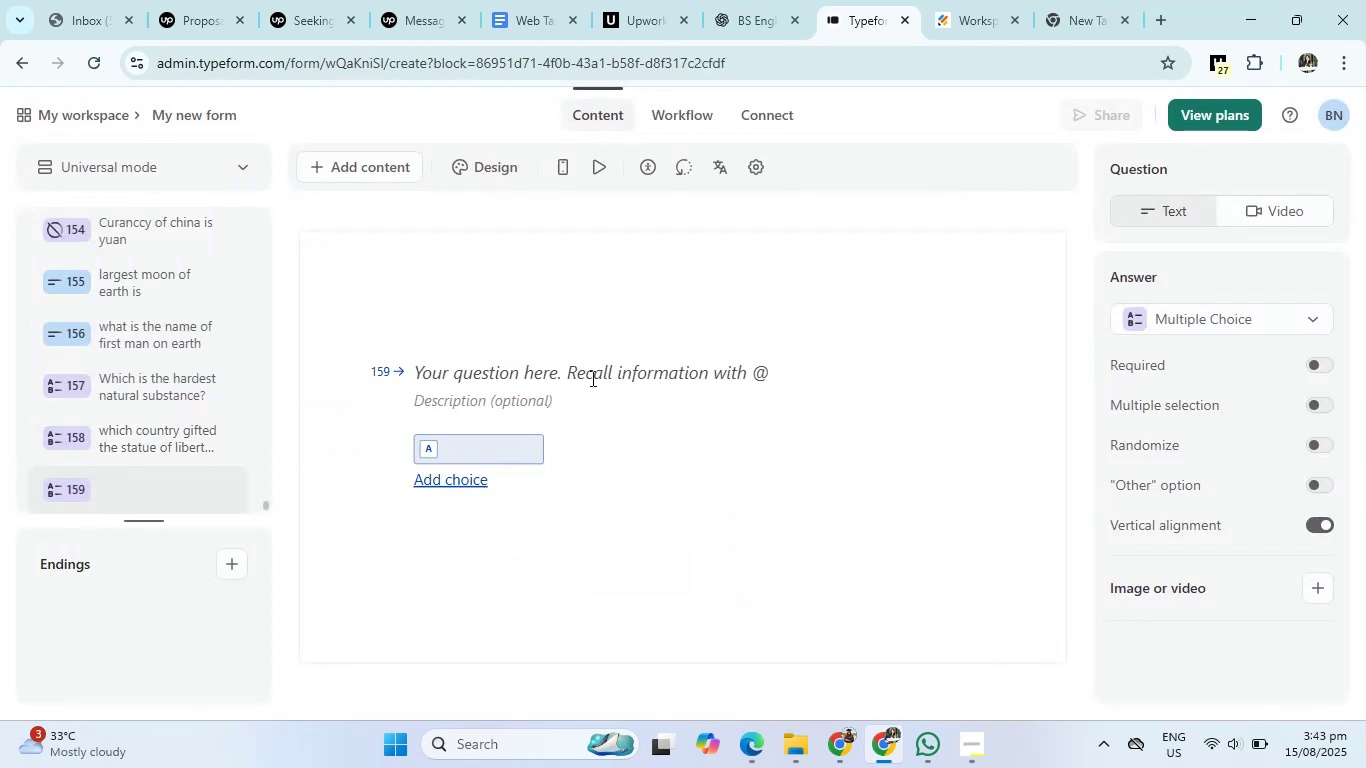 
key(W)
 